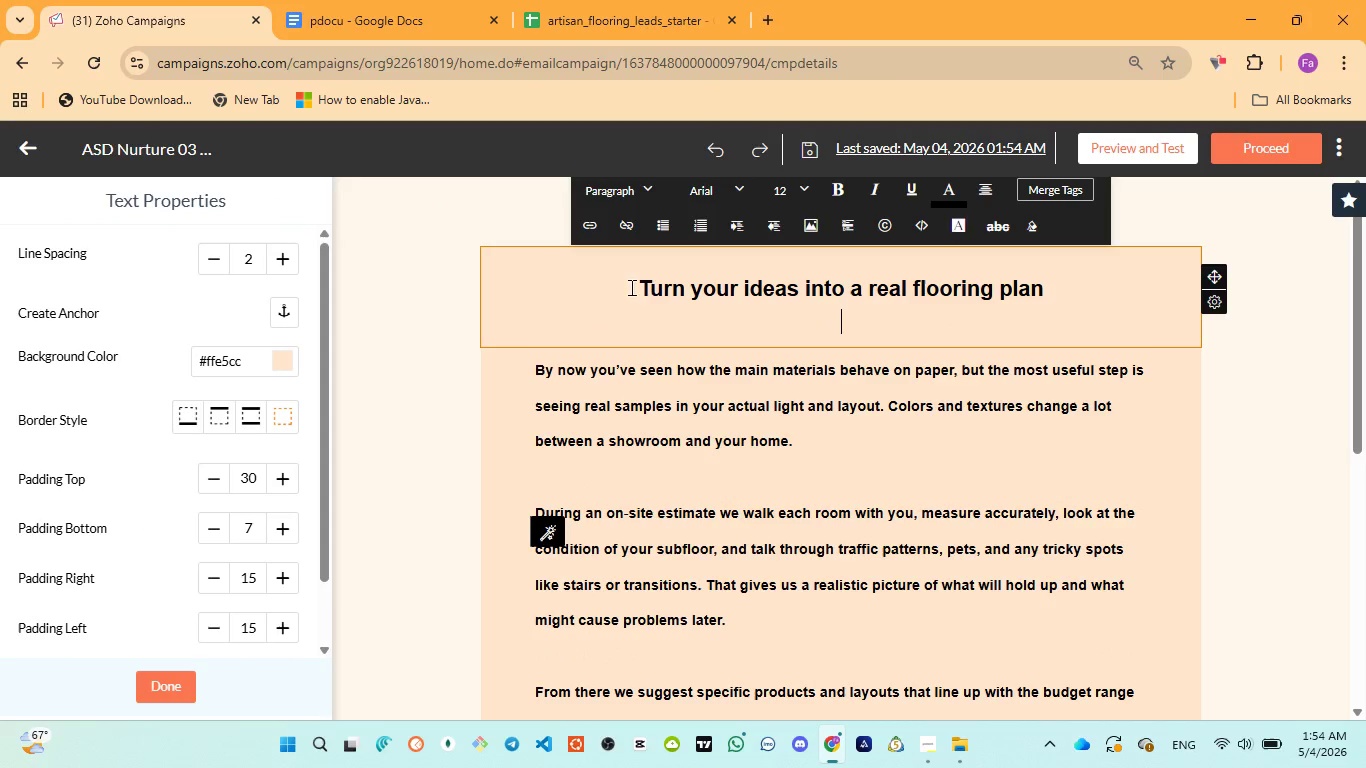 
left_click([648, 285])
 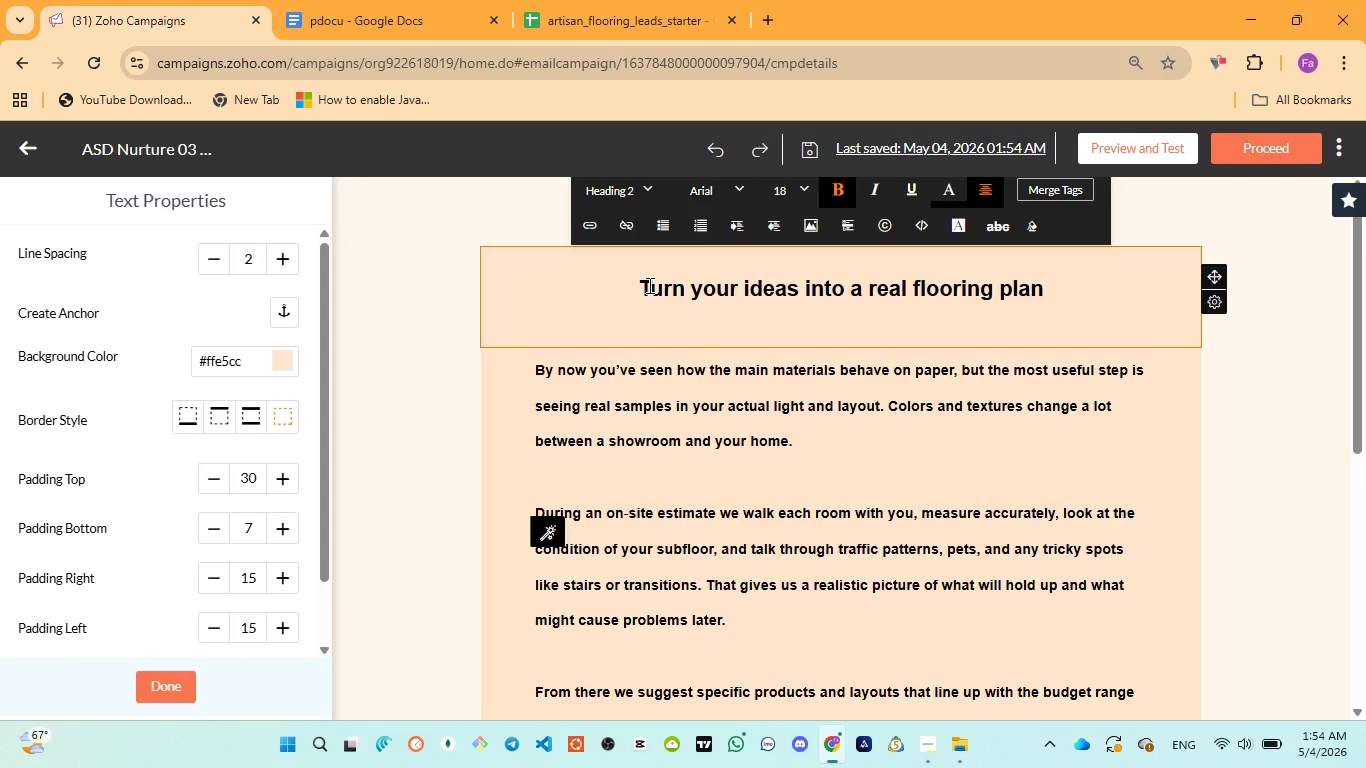 
key(ArrowLeft)
 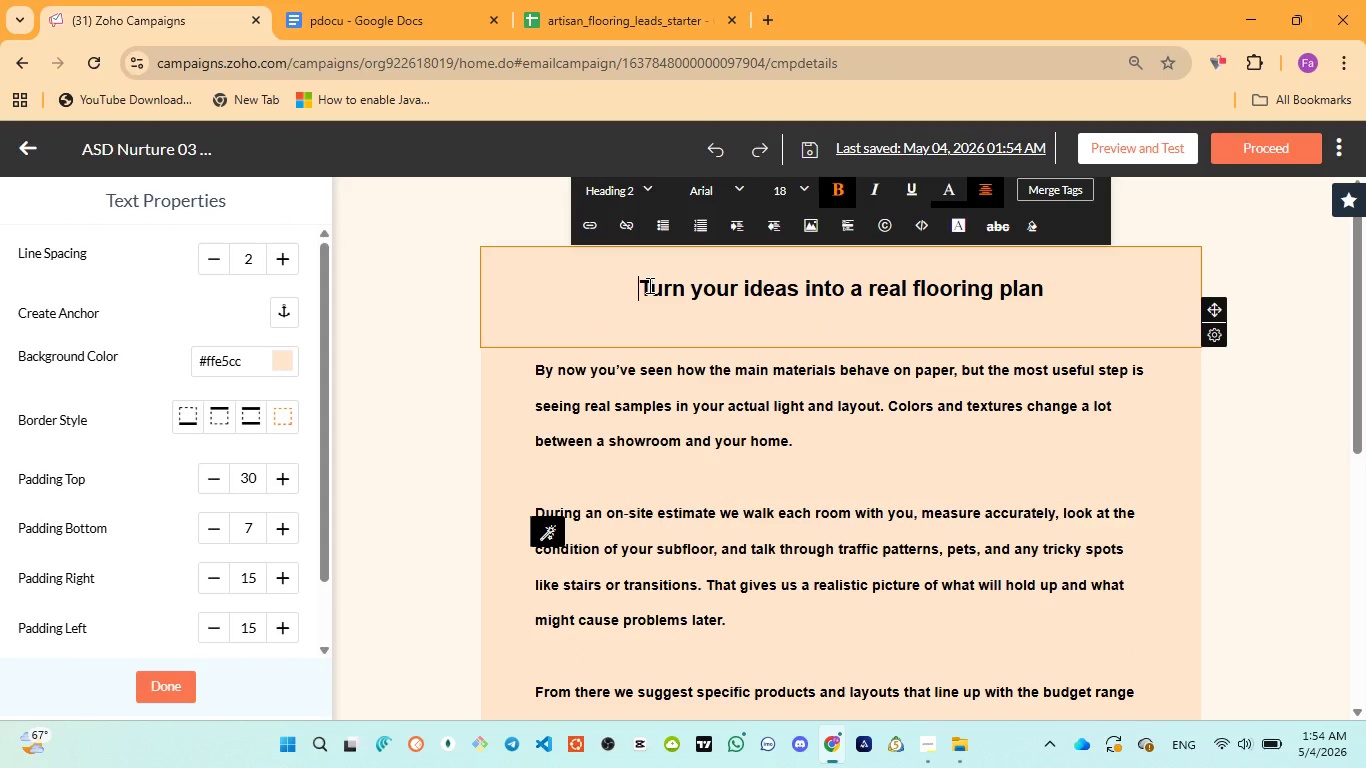 
key(Backspace)
 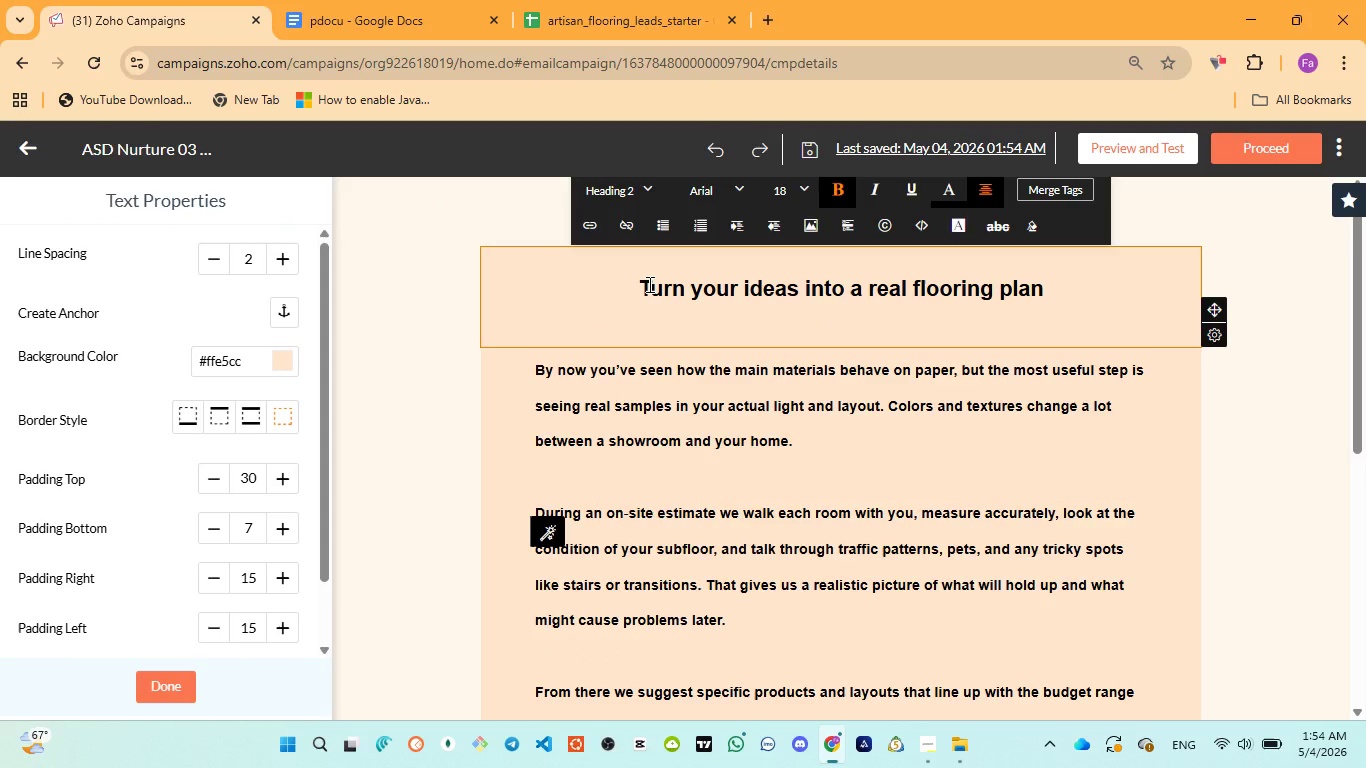 
key(Backspace)
 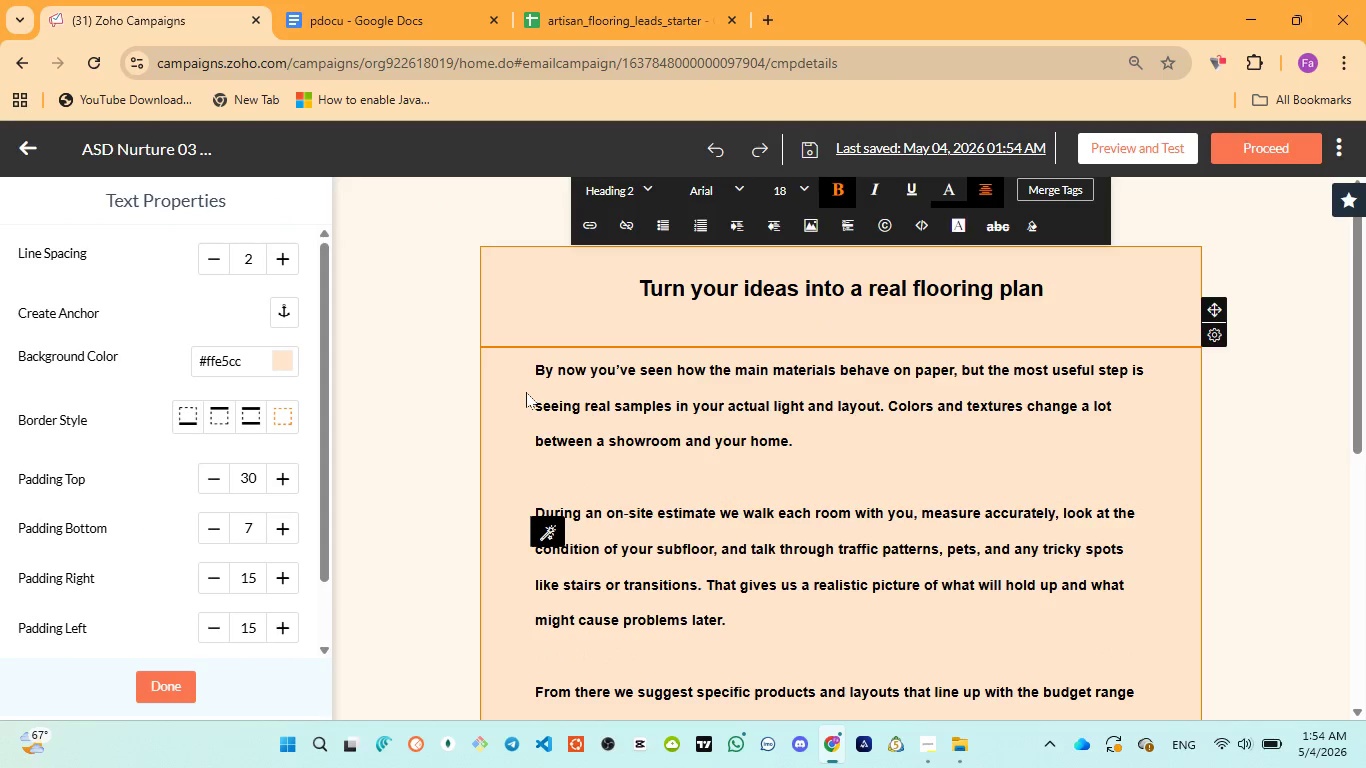 
left_click([531, 382])
 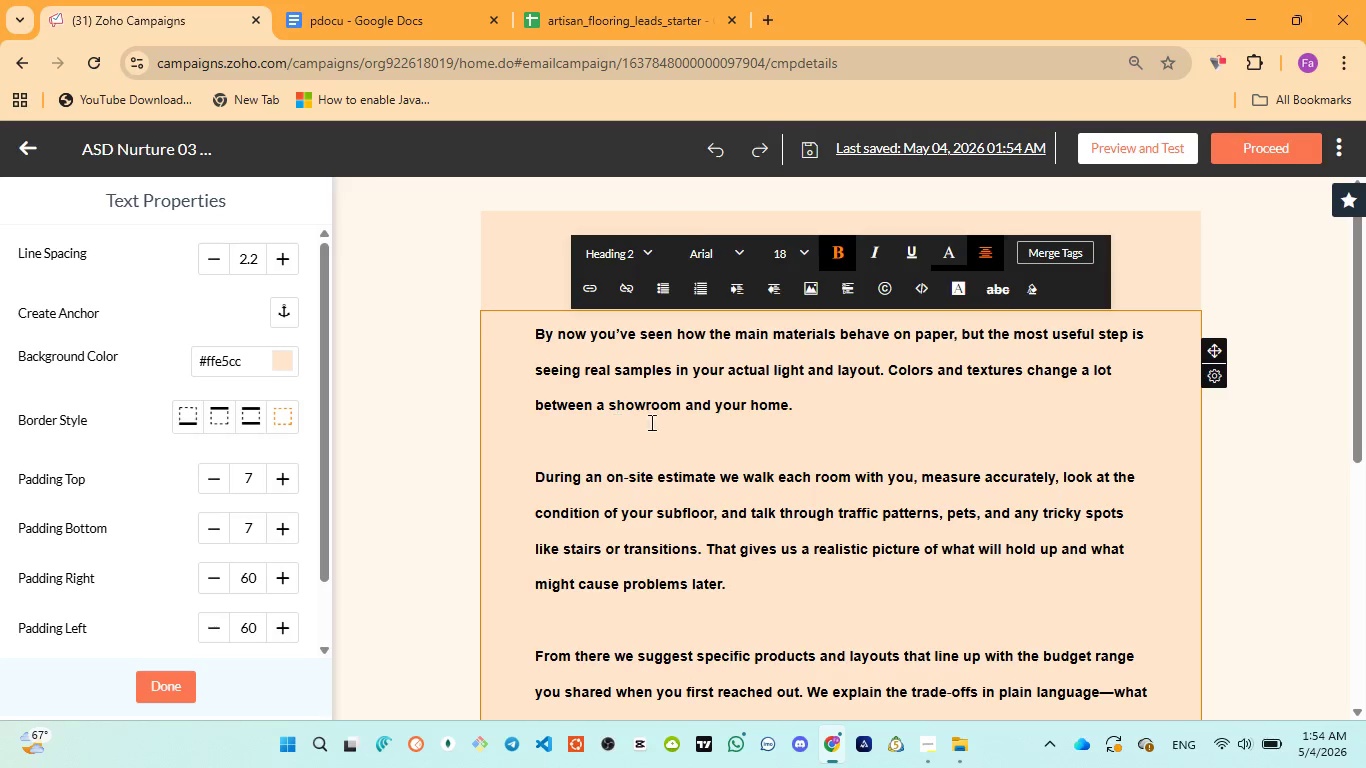 
scroll: coordinate [676, 434], scroll_direction: down, amount: 2.0
 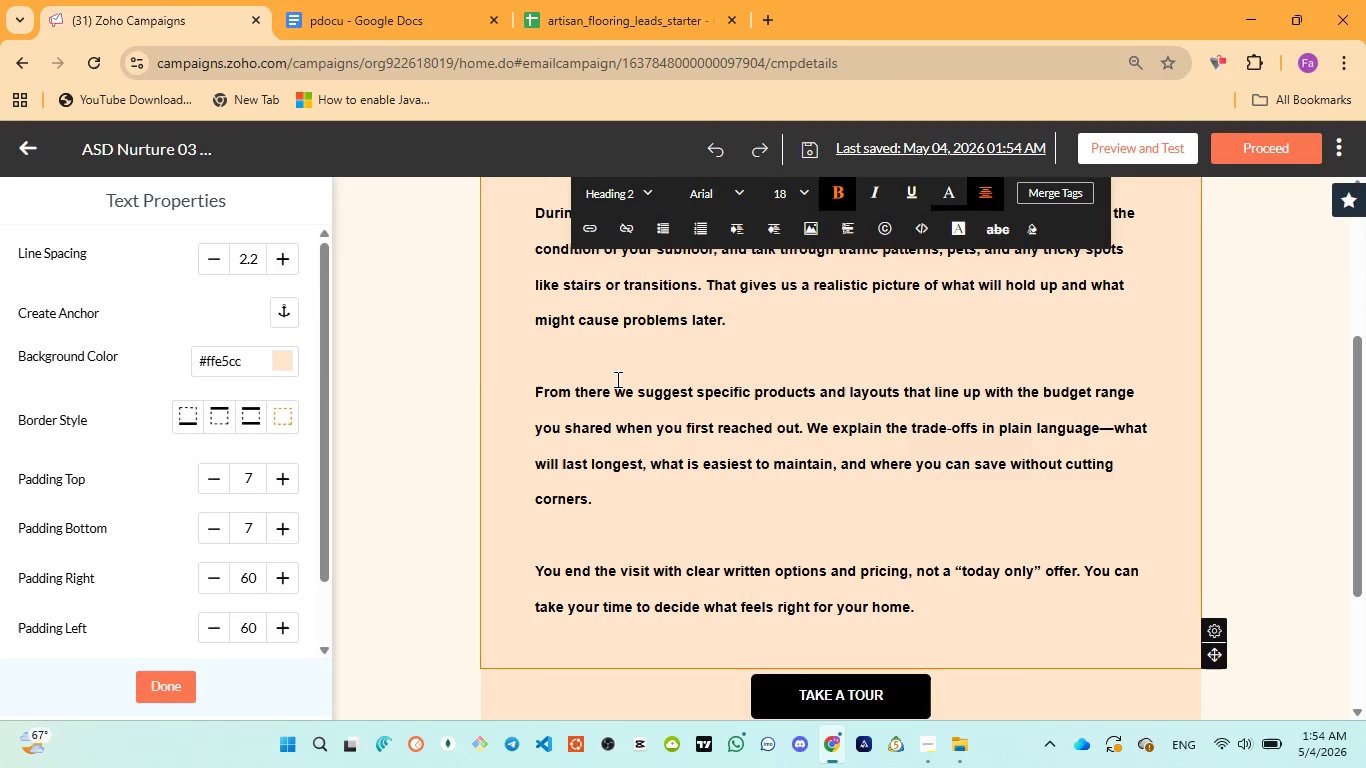 
left_click([616, 371])
 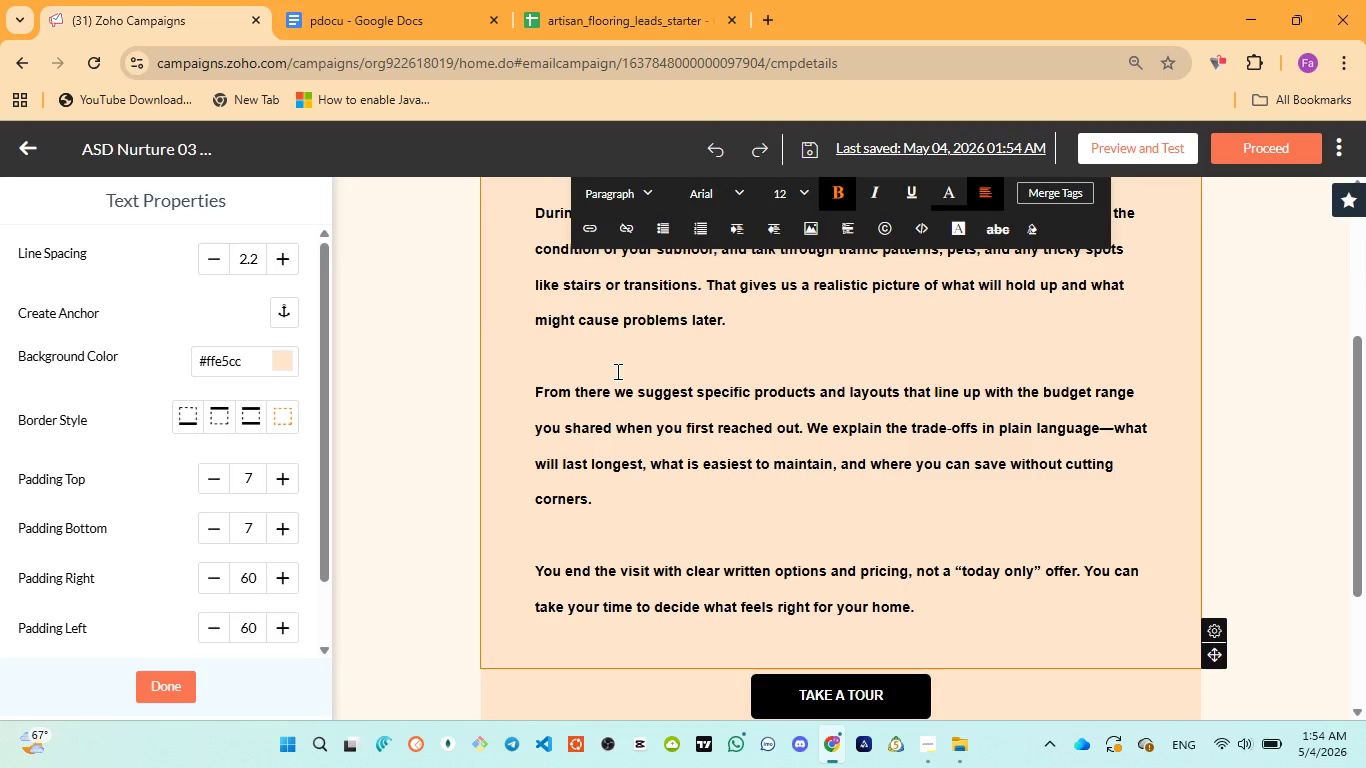 
key(Backspace)
 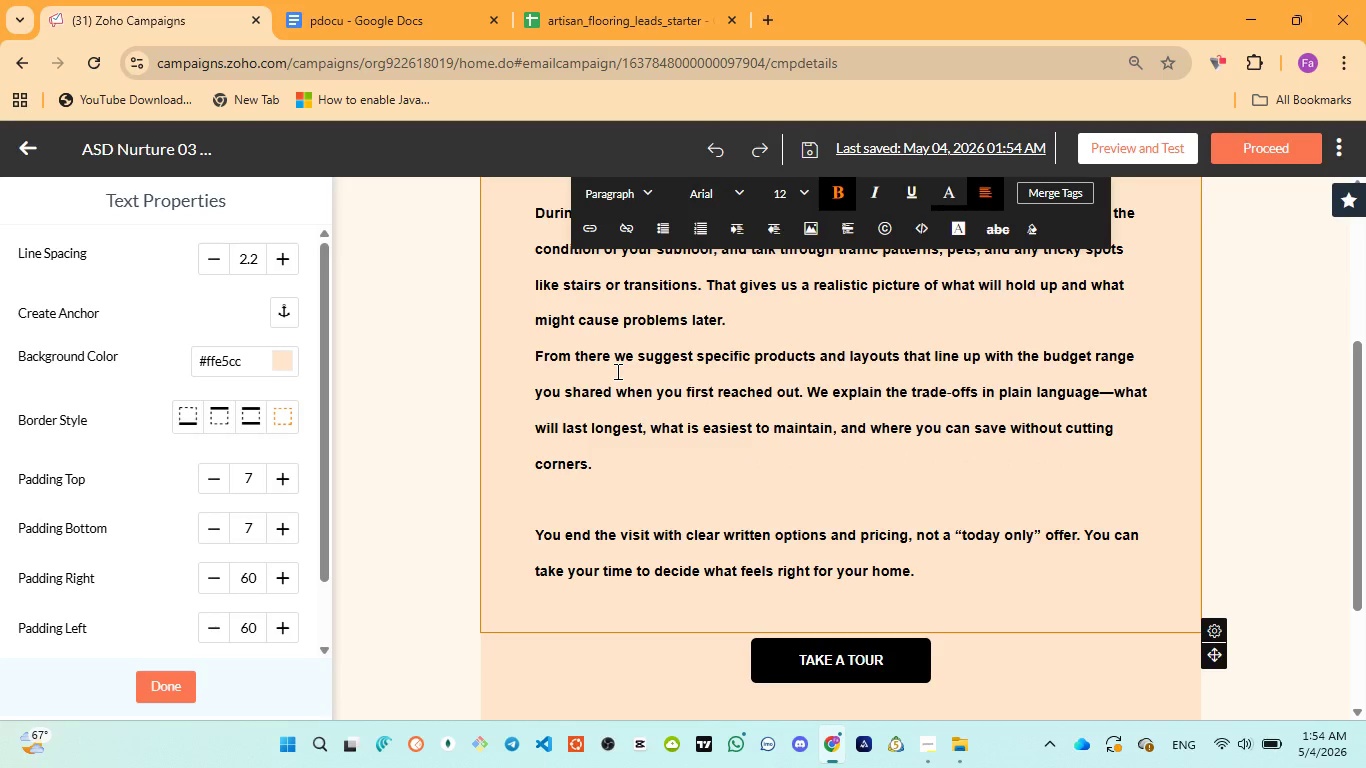 
key(Enter)
 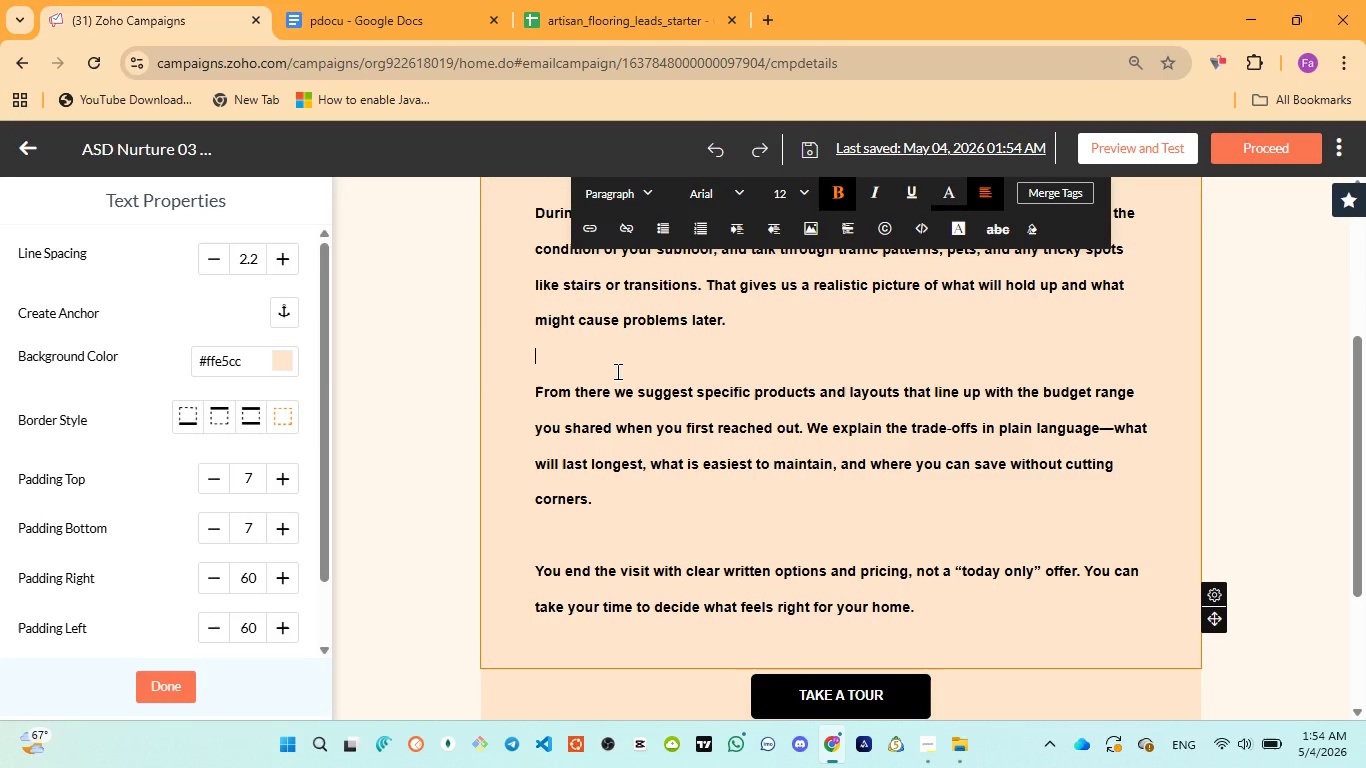 
scroll: coordinate [636, 391], scroll_direction: down, amount: 2.0
 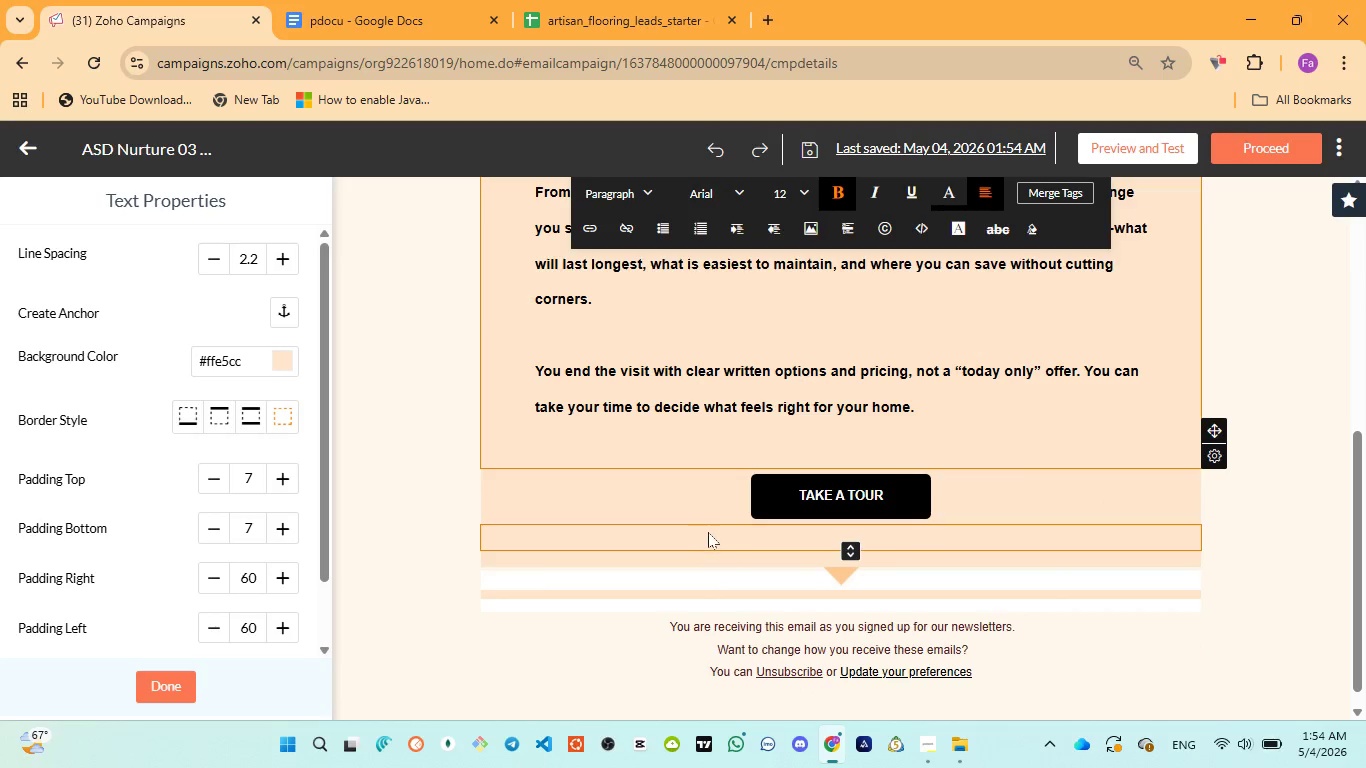 
left_click([711, 532])
 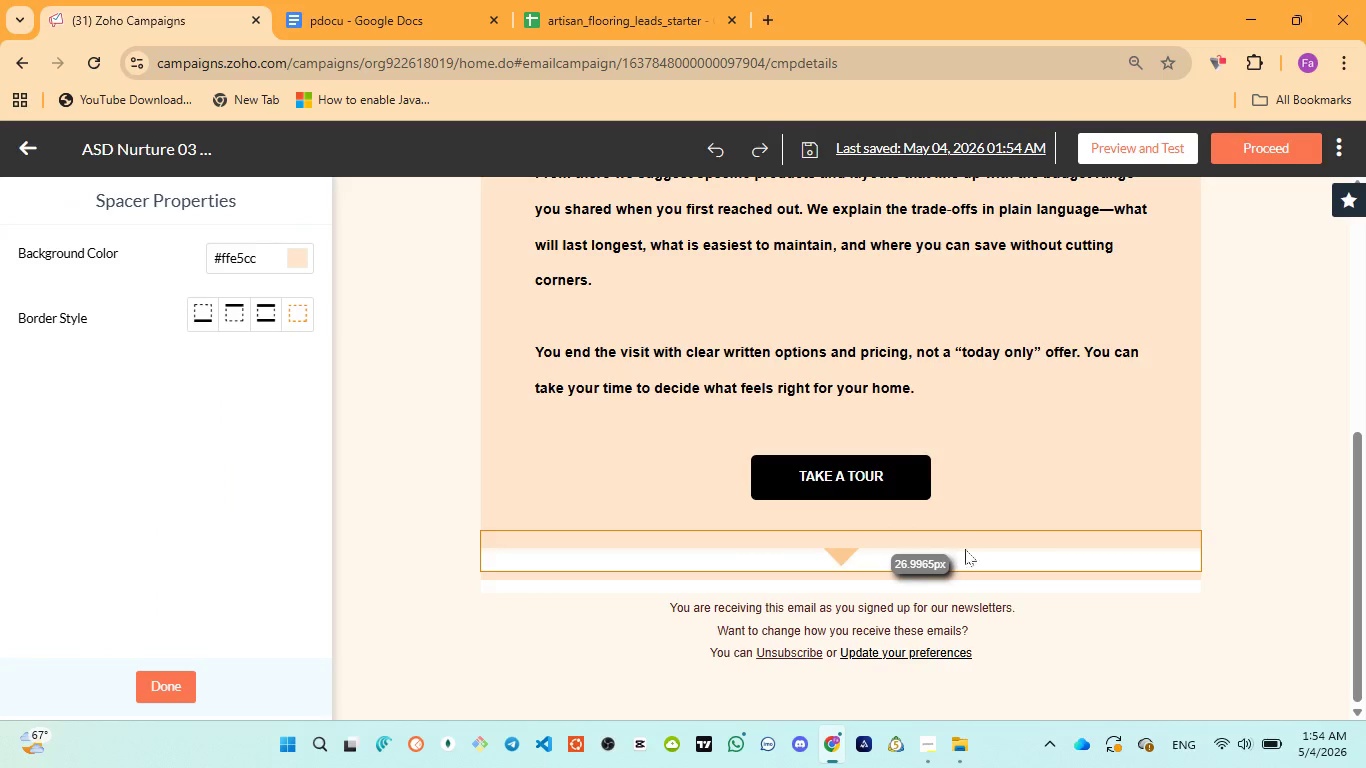 
left_click([1156, 559])
 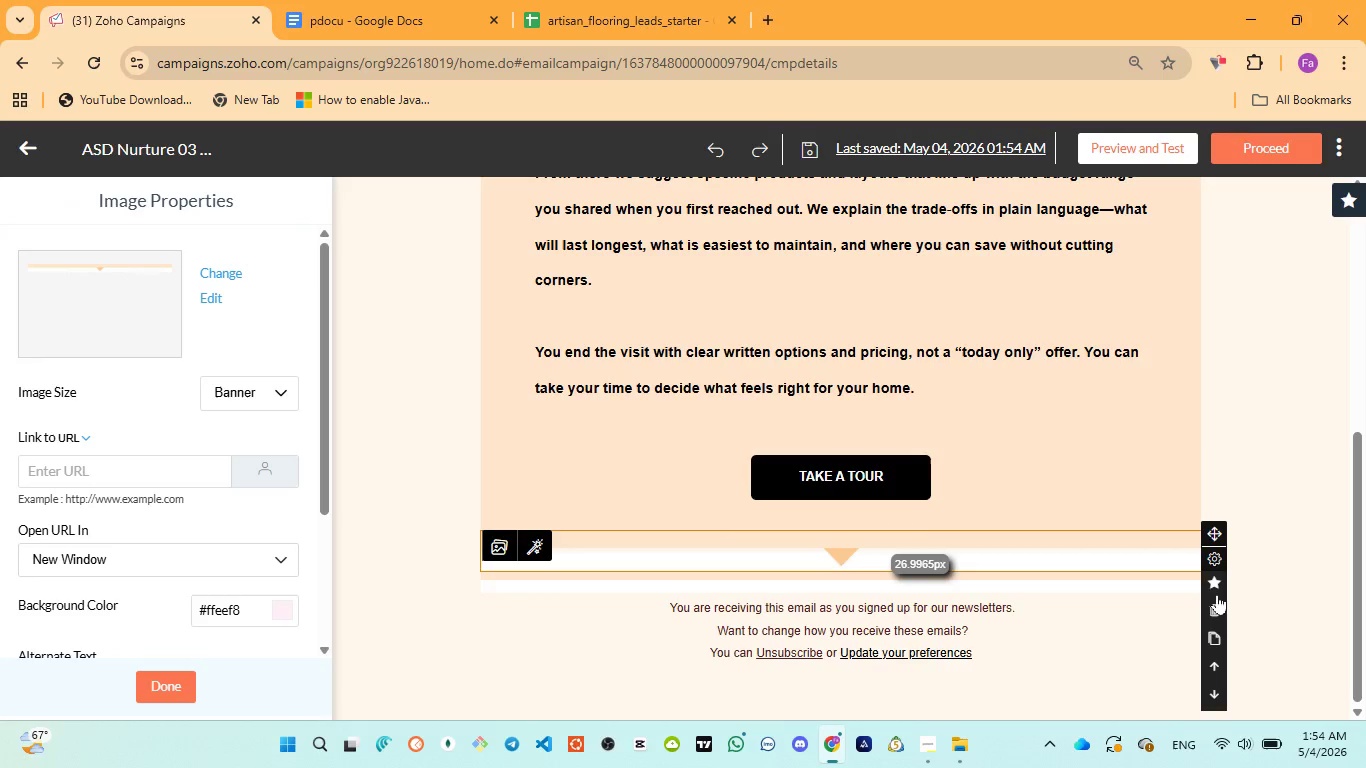 
left_click([1218, 606])
 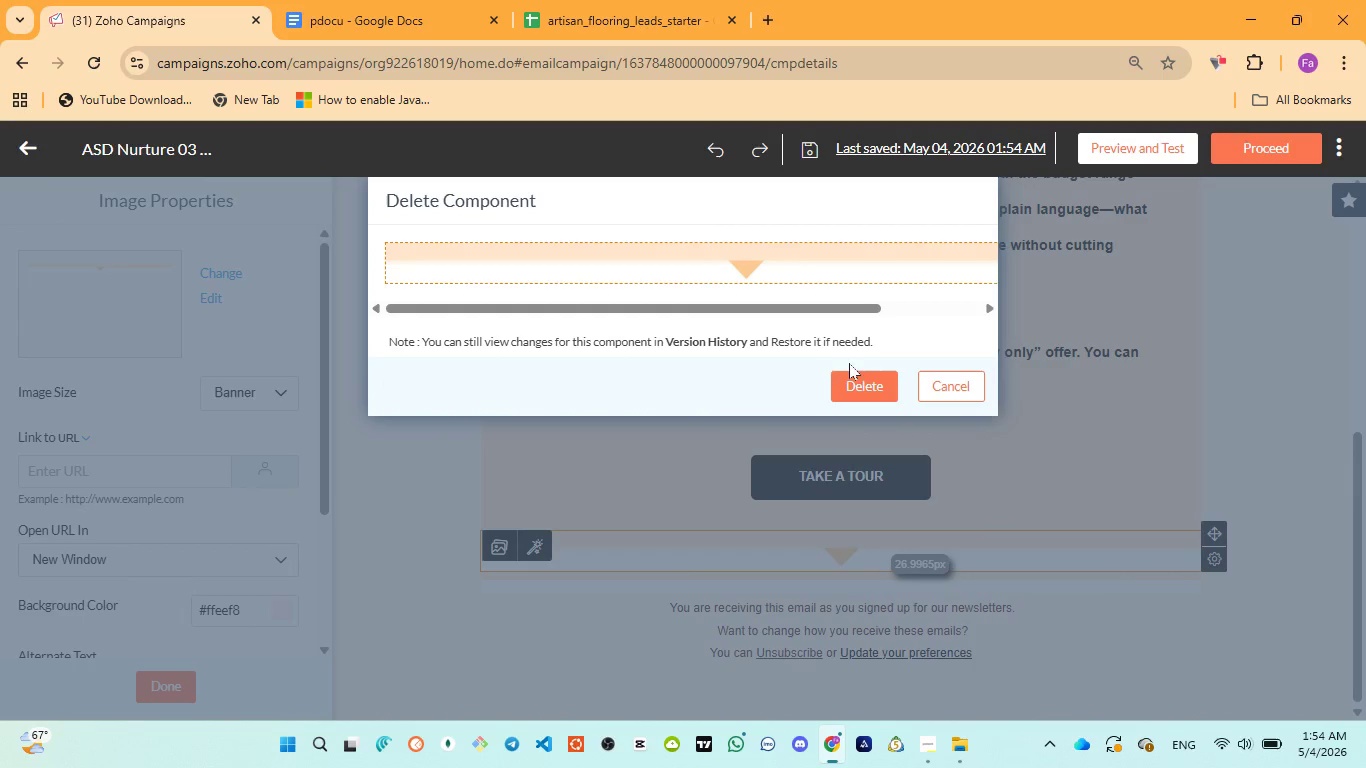 
left_click([872, 378])
 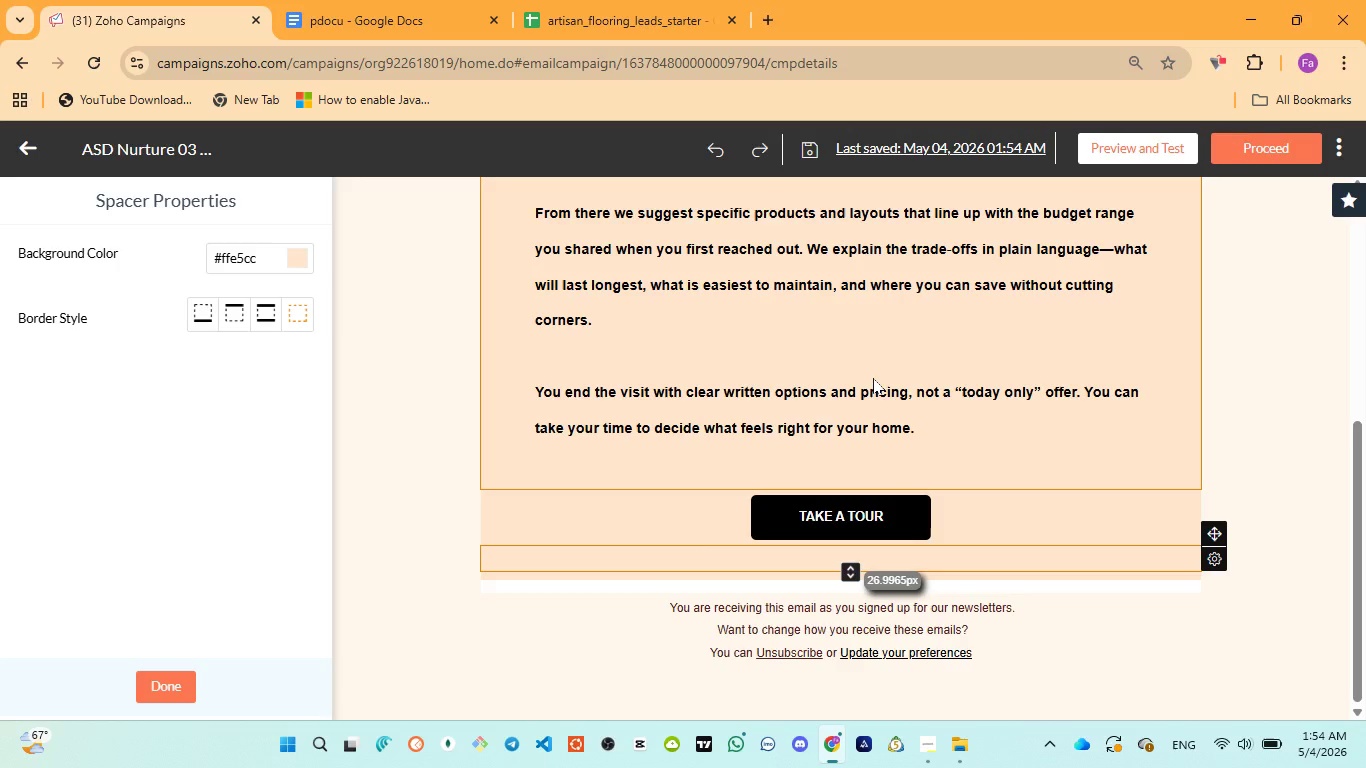 
wait(13.12)
 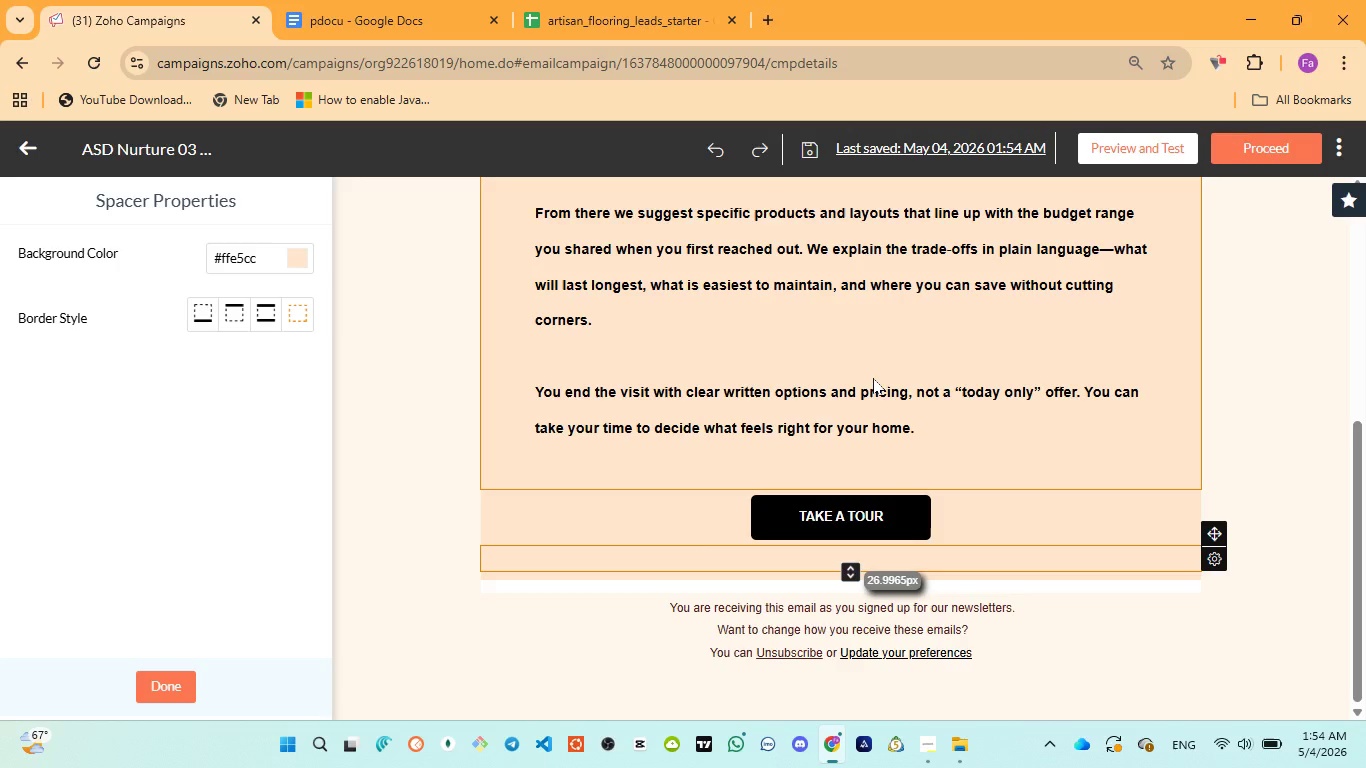 
left_click([965, 553])
 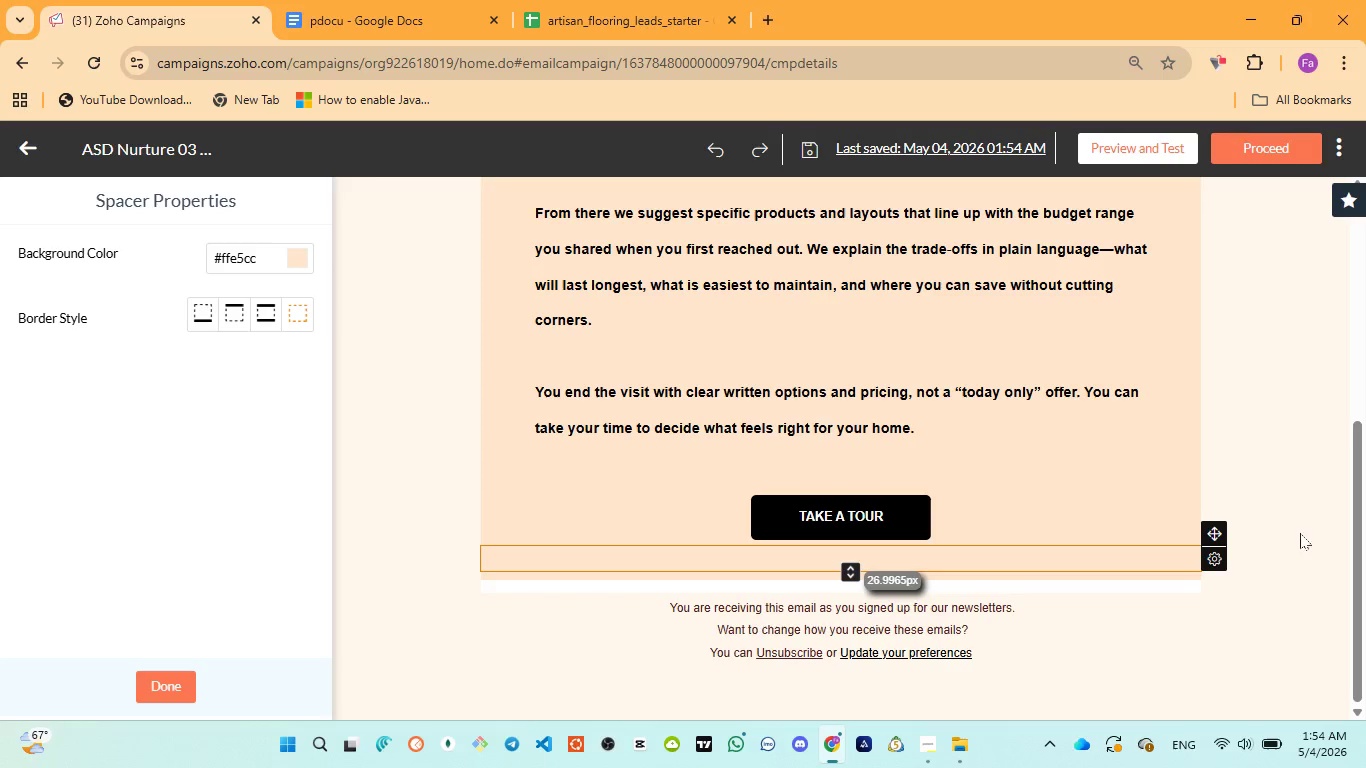 
mouse_move([1215, 579])
 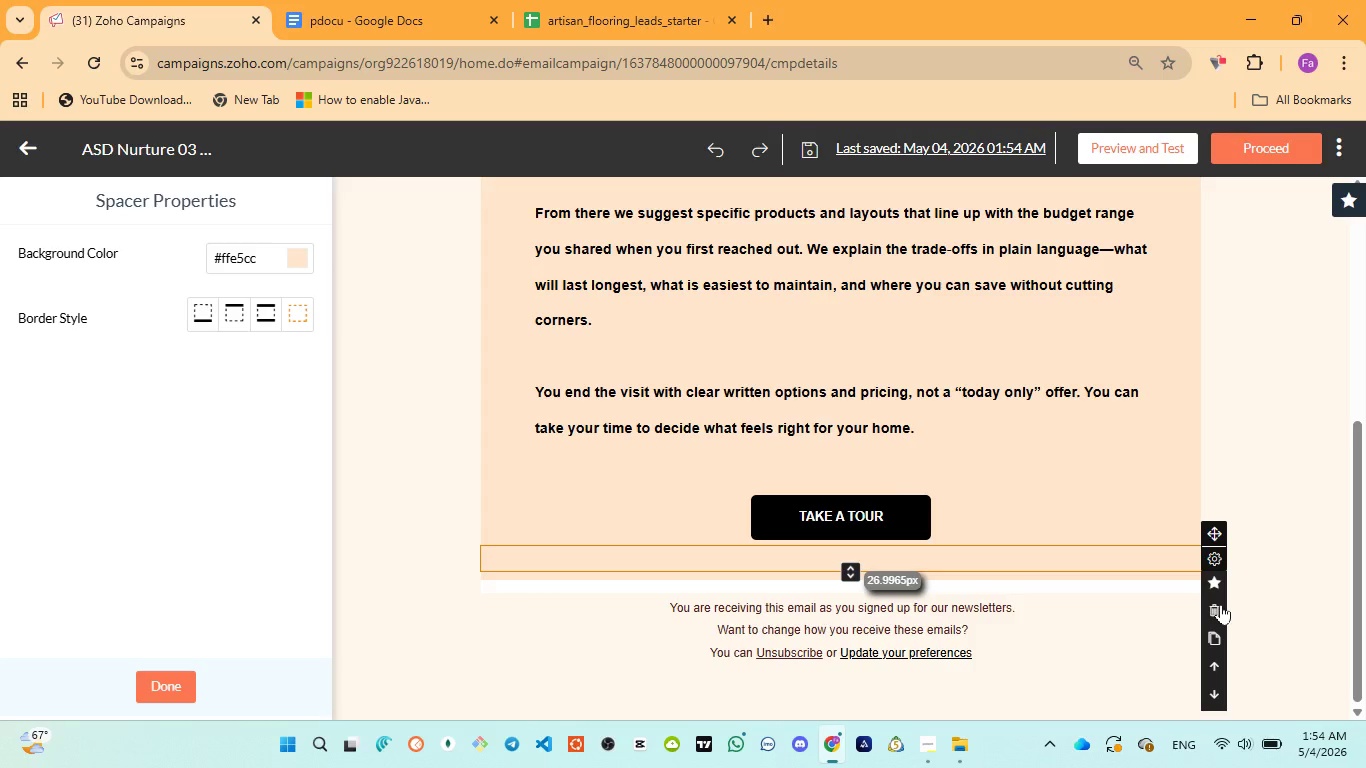 
left_click([1221, 604])
 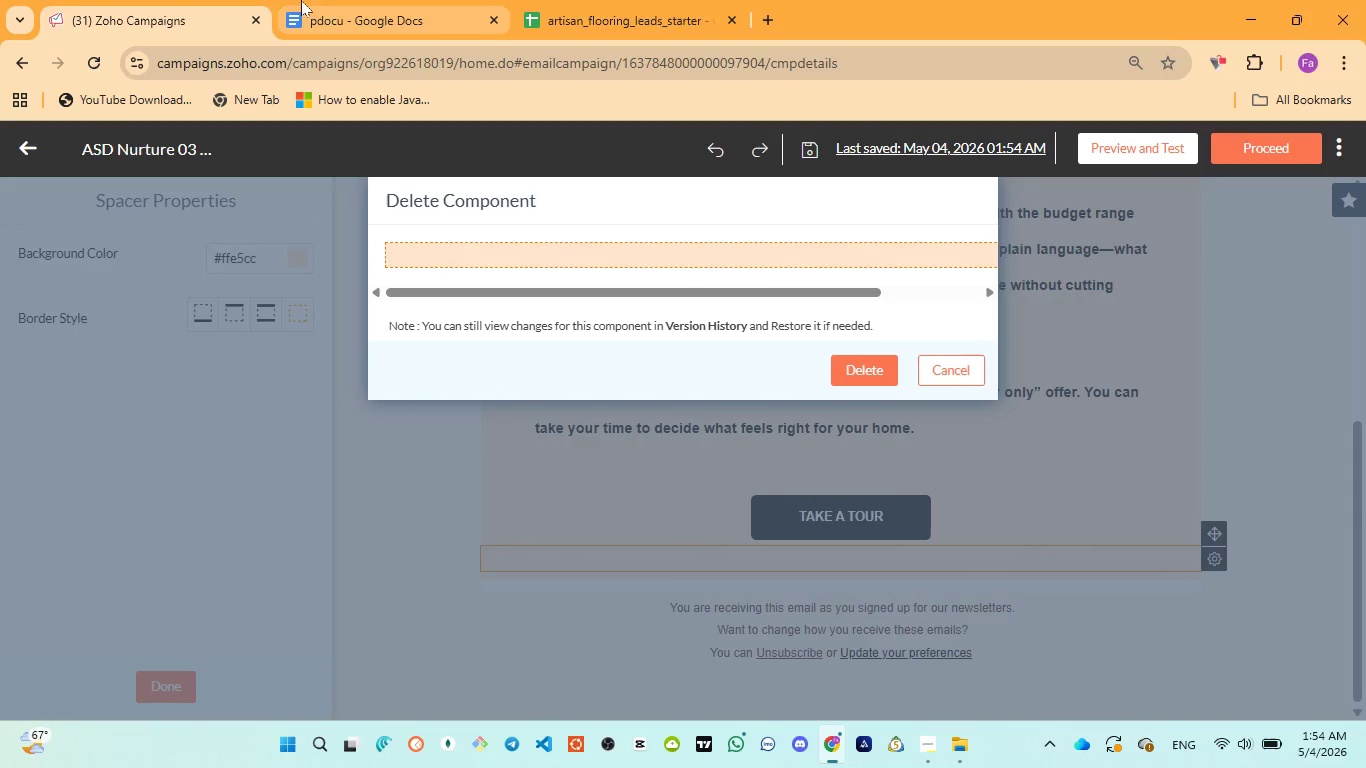 
left_click([310, 5])
 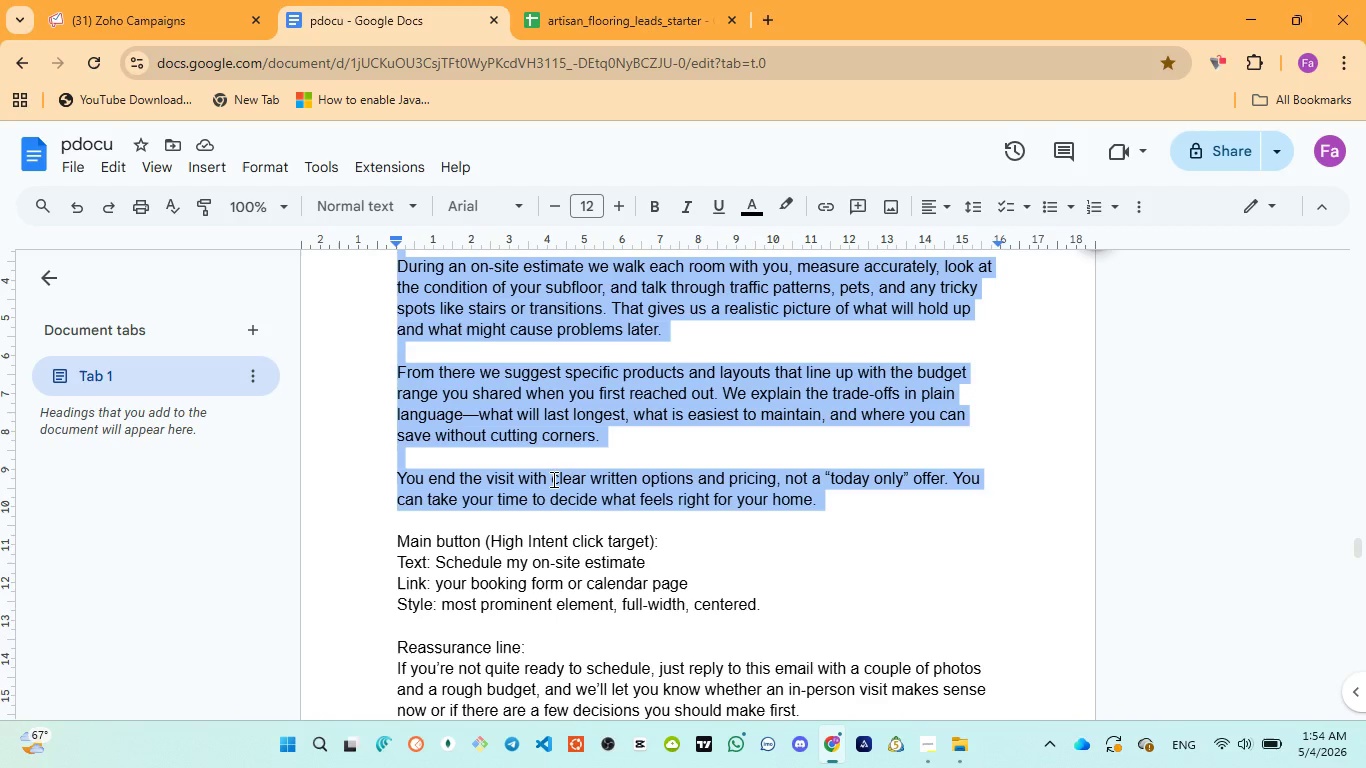 
scroll: coordinate [552, 478], scroll_direction: down, amount: 2.0
 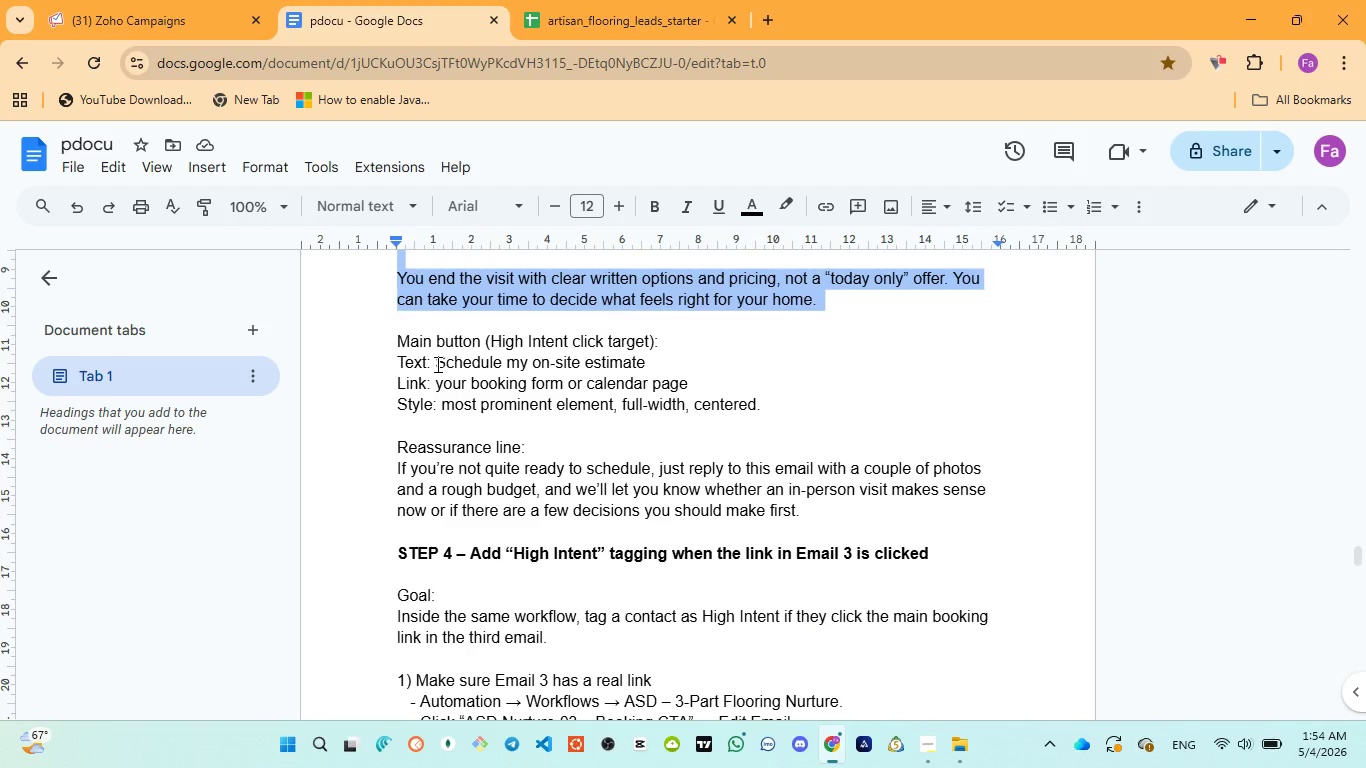 
left_click_drag(start_coordinate=[435, 361], to_coordinate=[649, 357])
 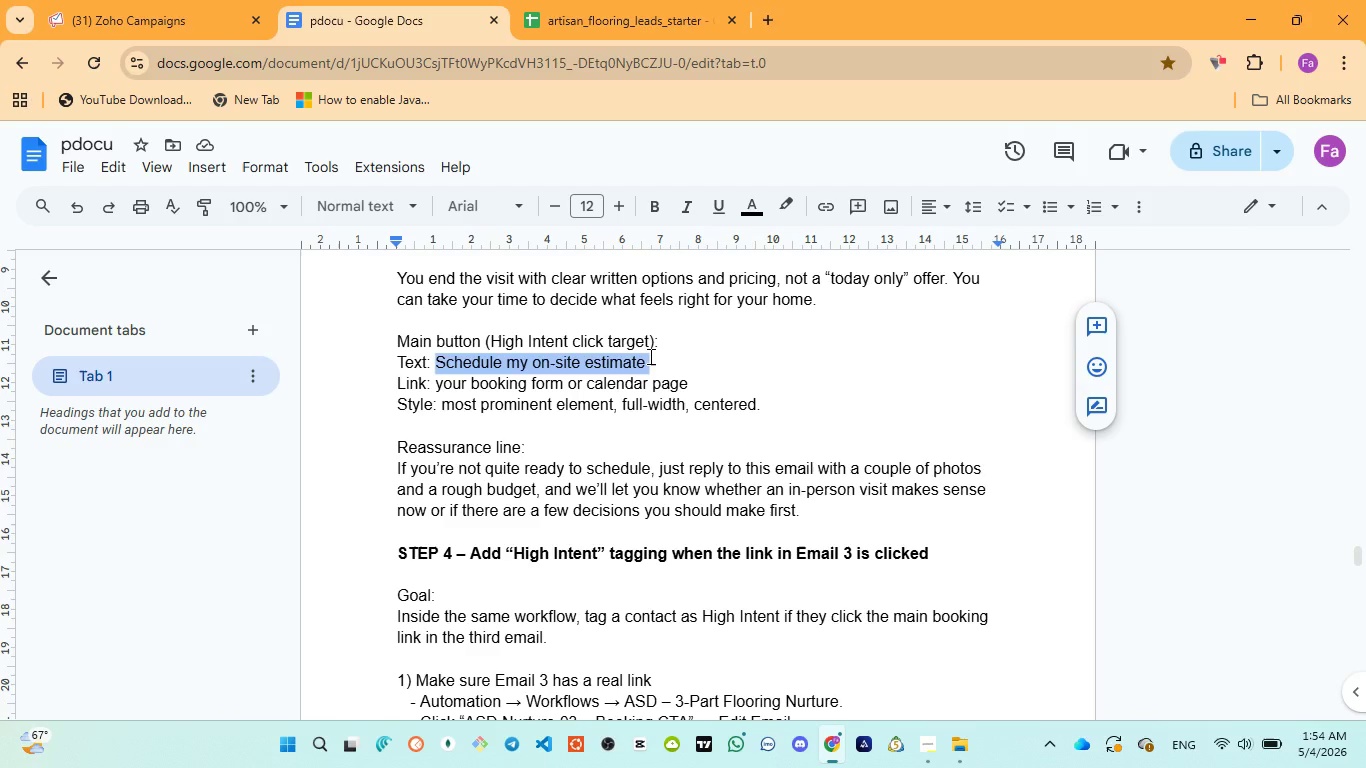 
key(Control+C)
 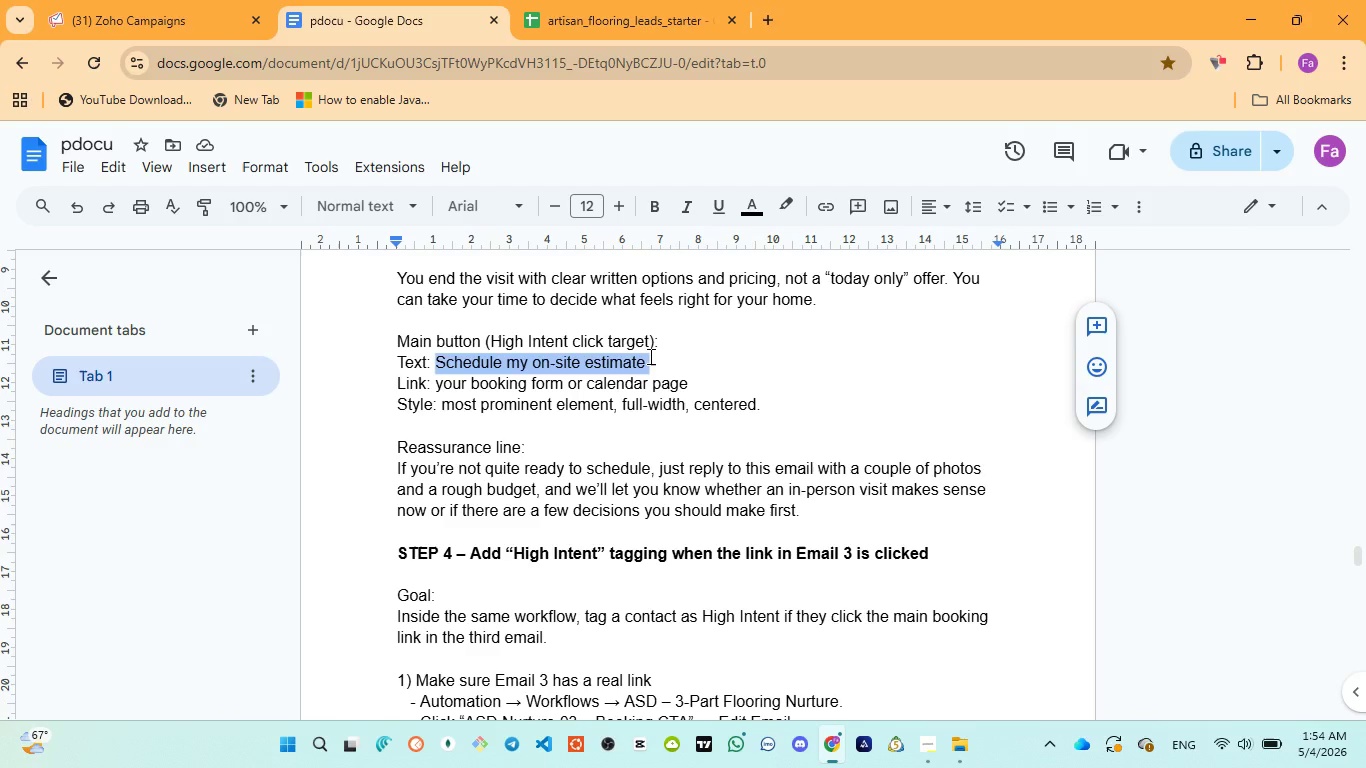 
key(Control+C)
 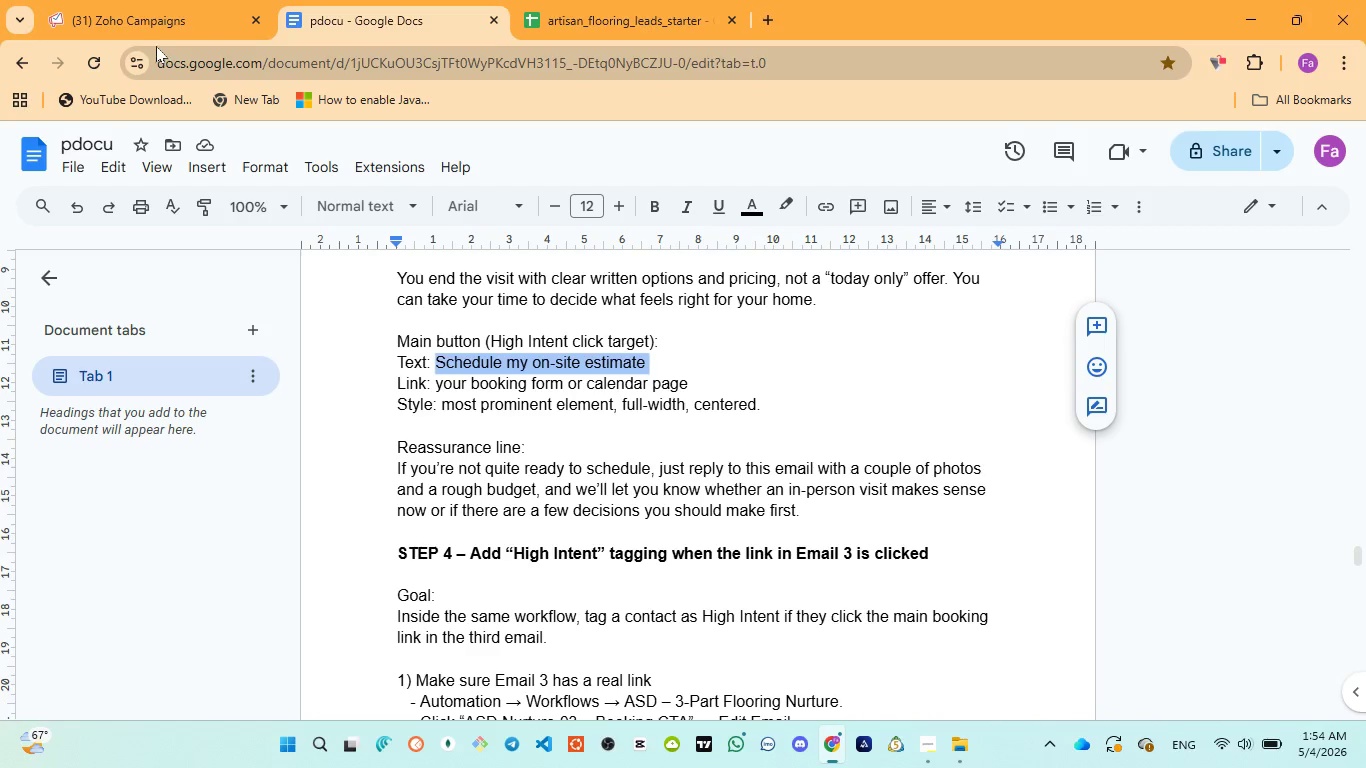 
left_click([147, 27])
 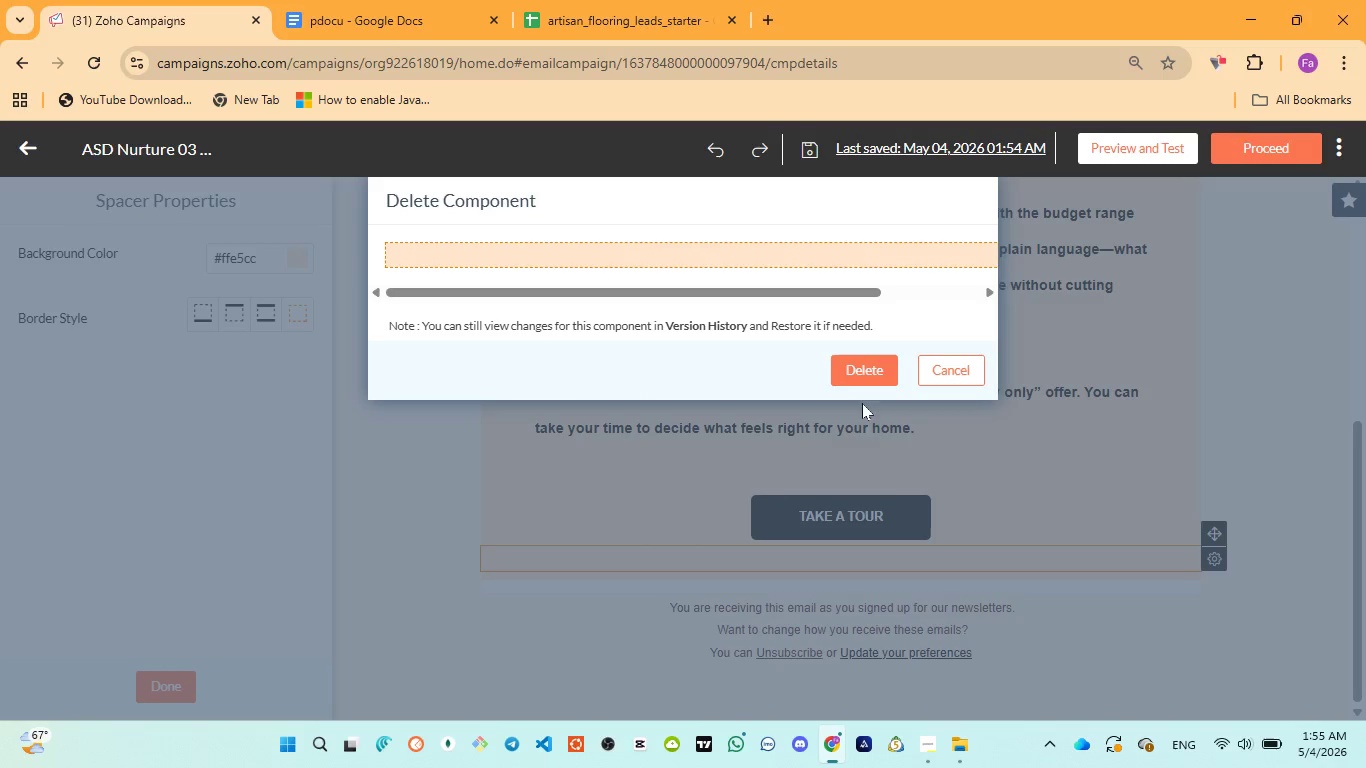 
left_click([852, 362])
 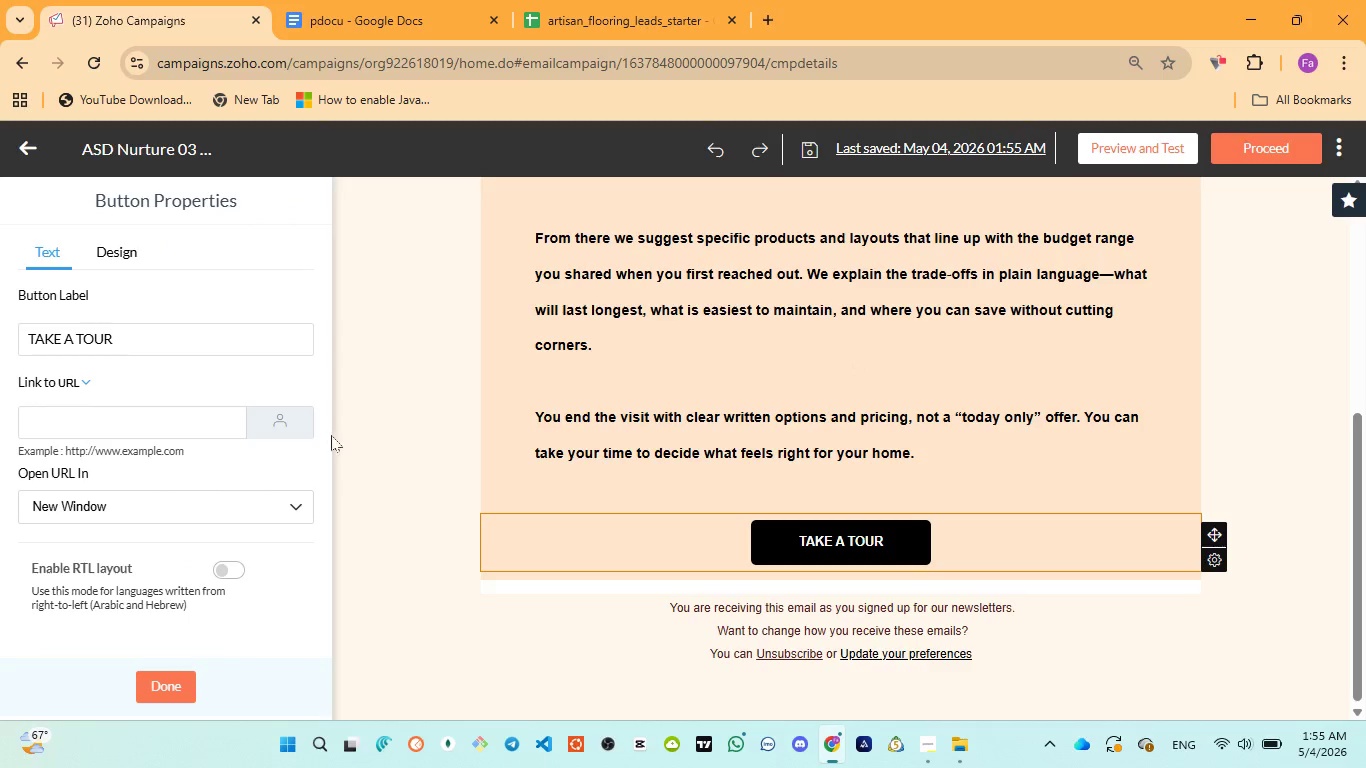 
key(Control+A)
 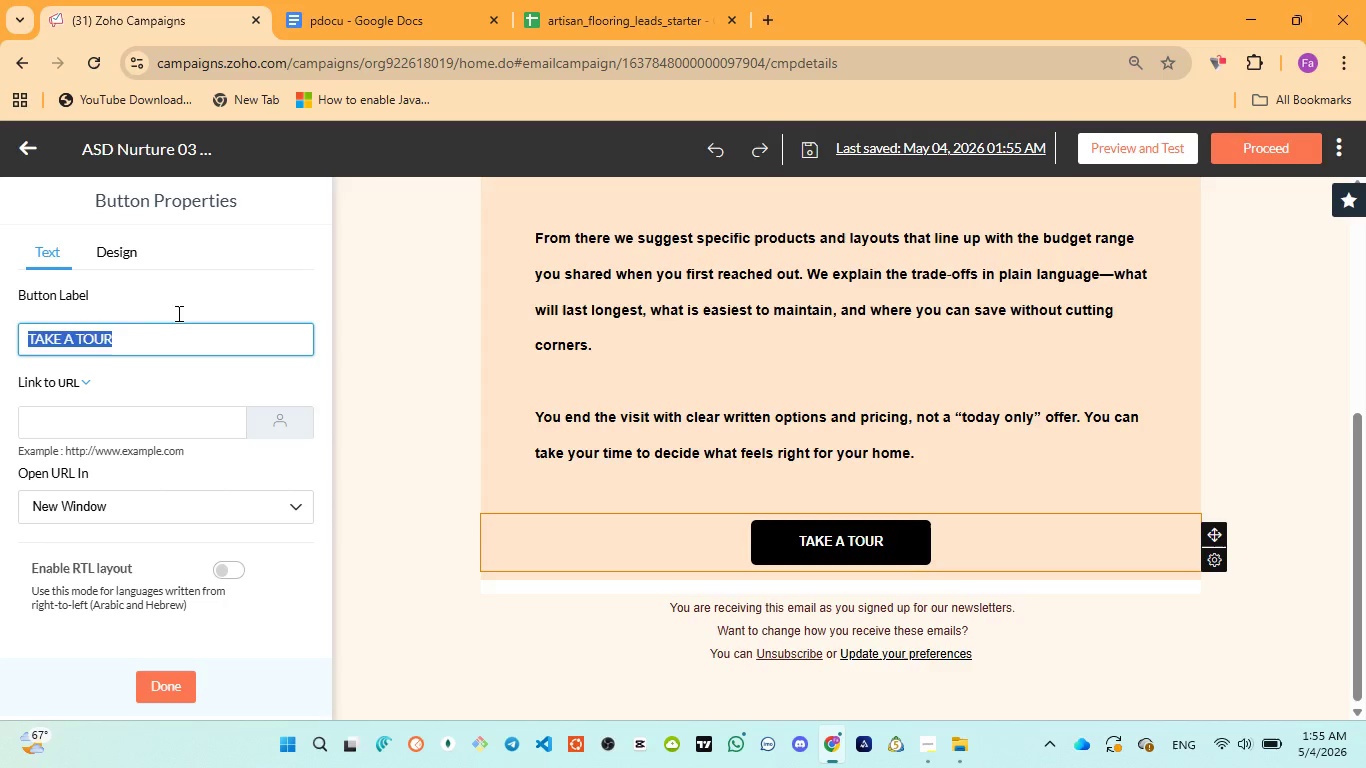 
key(Control+V)
 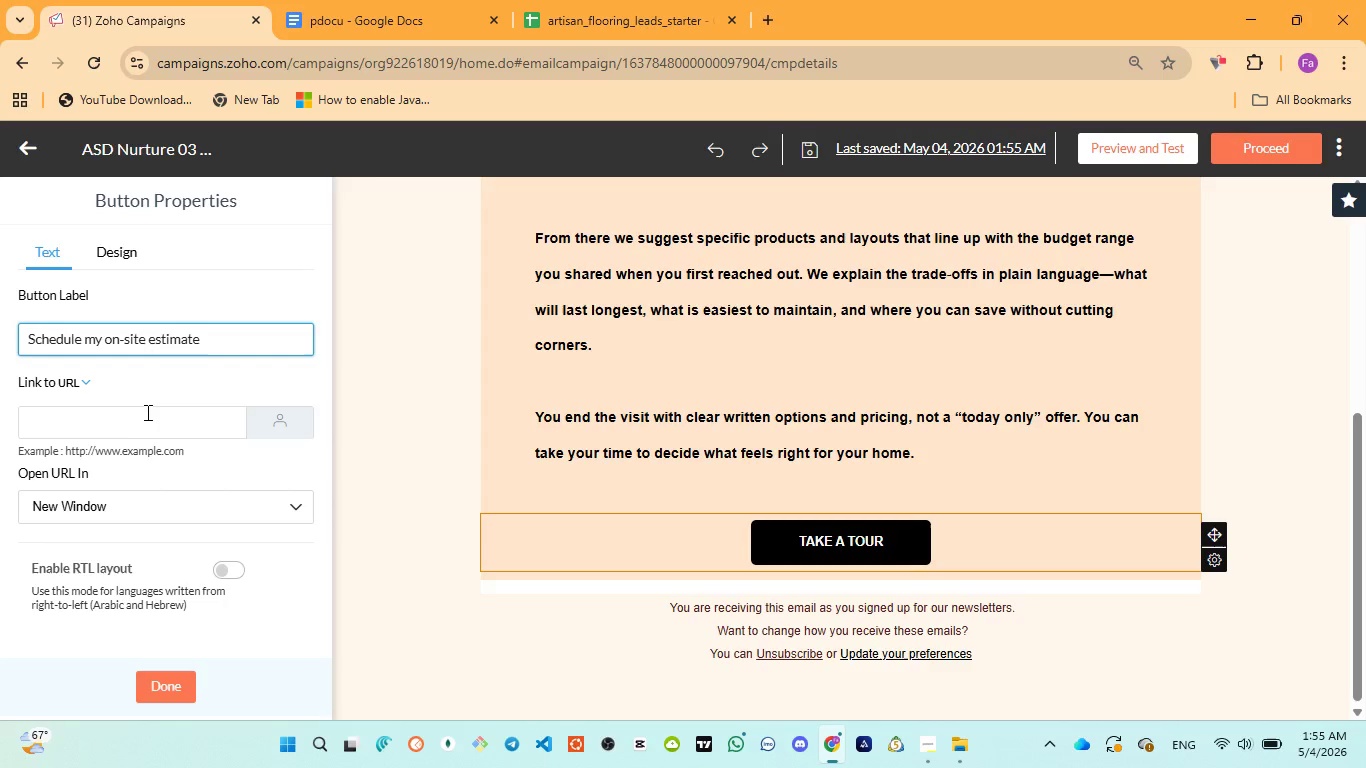 
left_click([141, 423])
 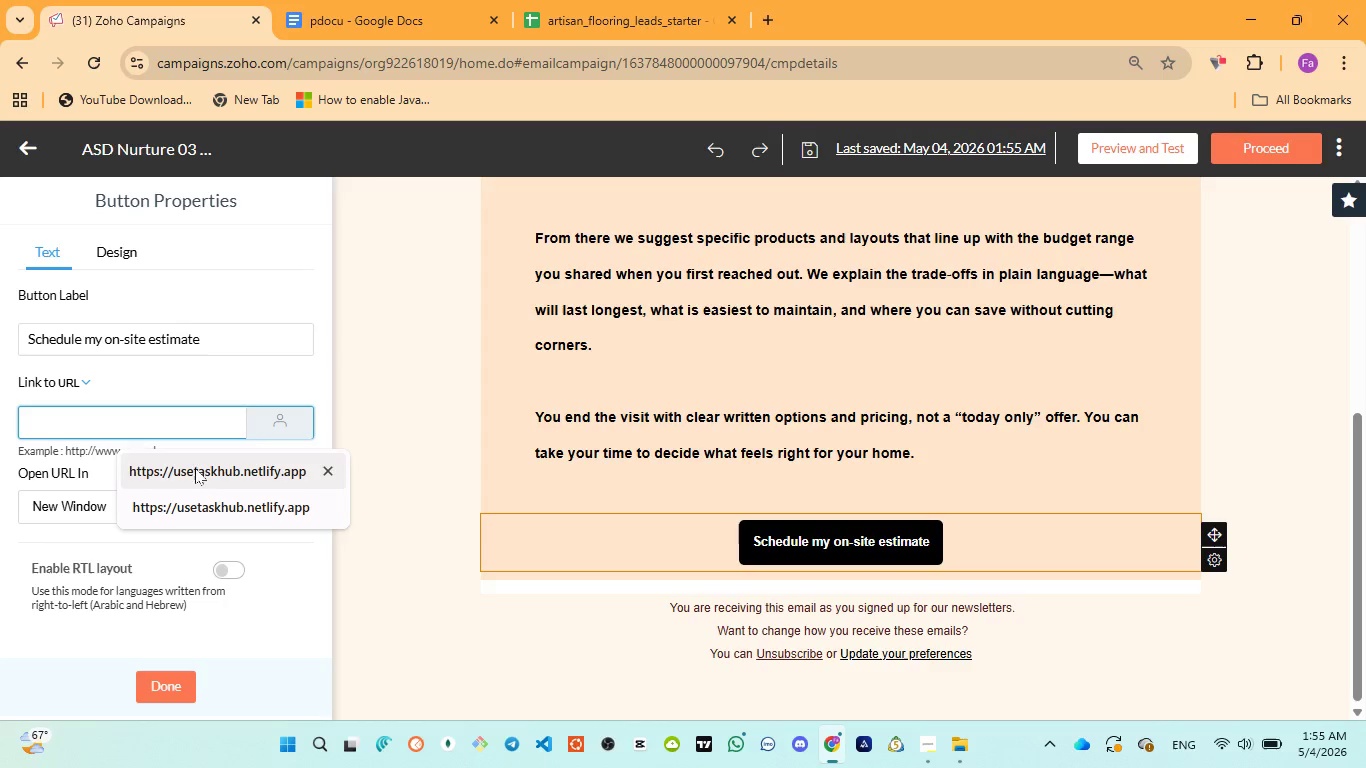 
left_click([204, 470])
 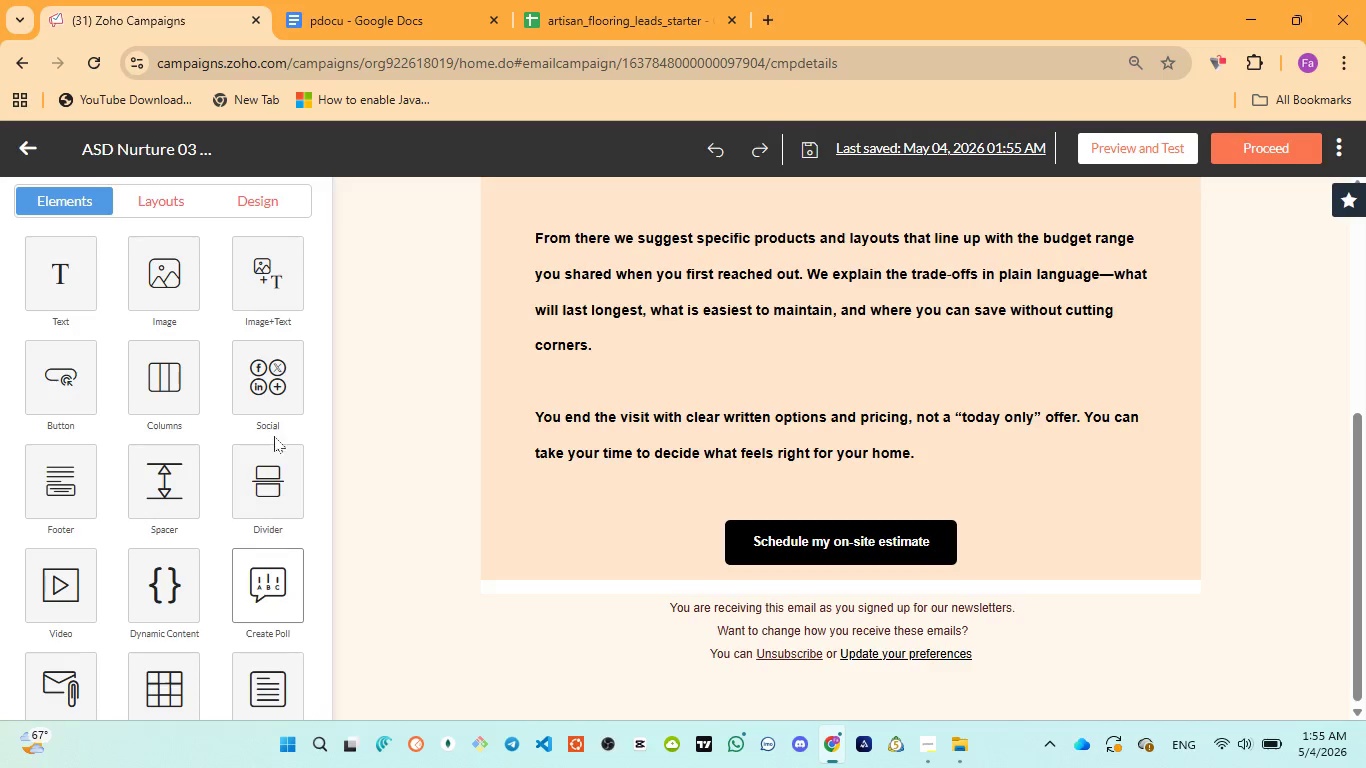 
wait(18.62)
 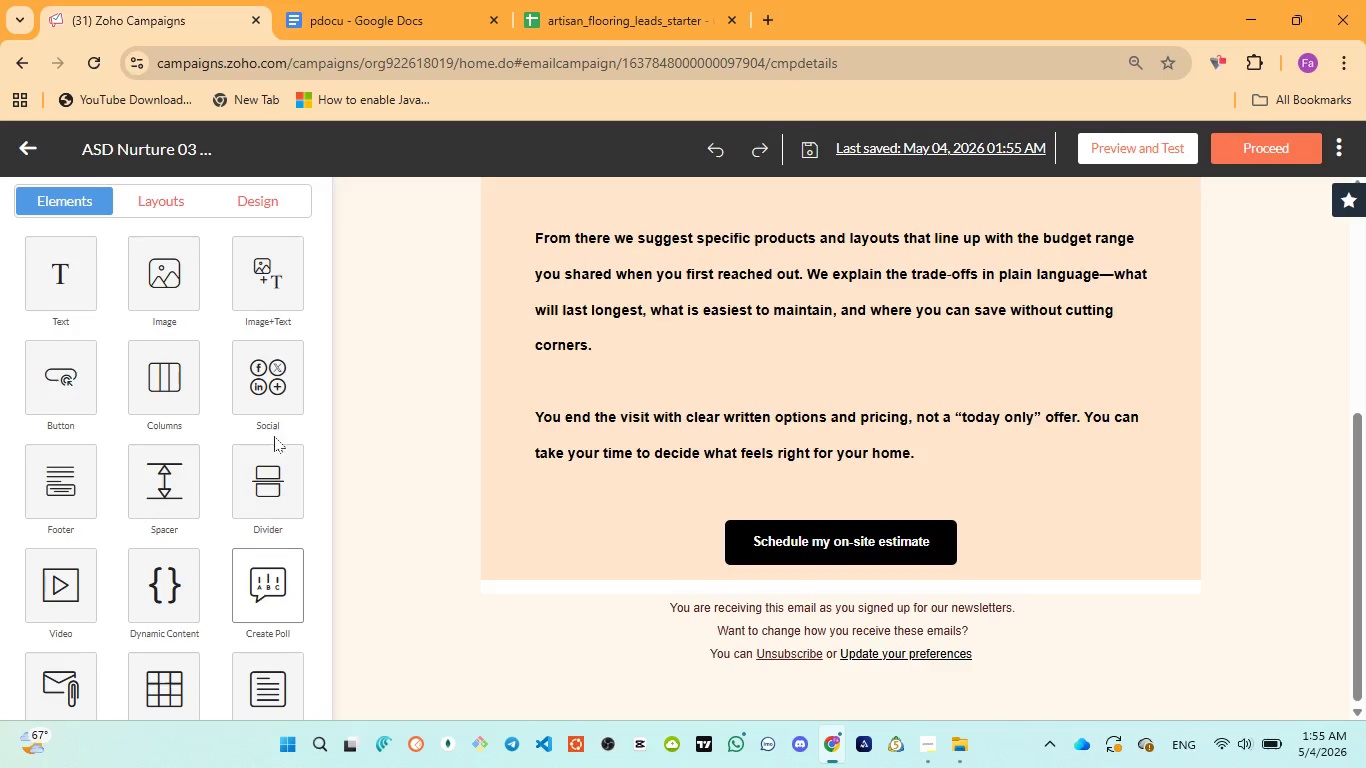 
left_click([74, 284])
 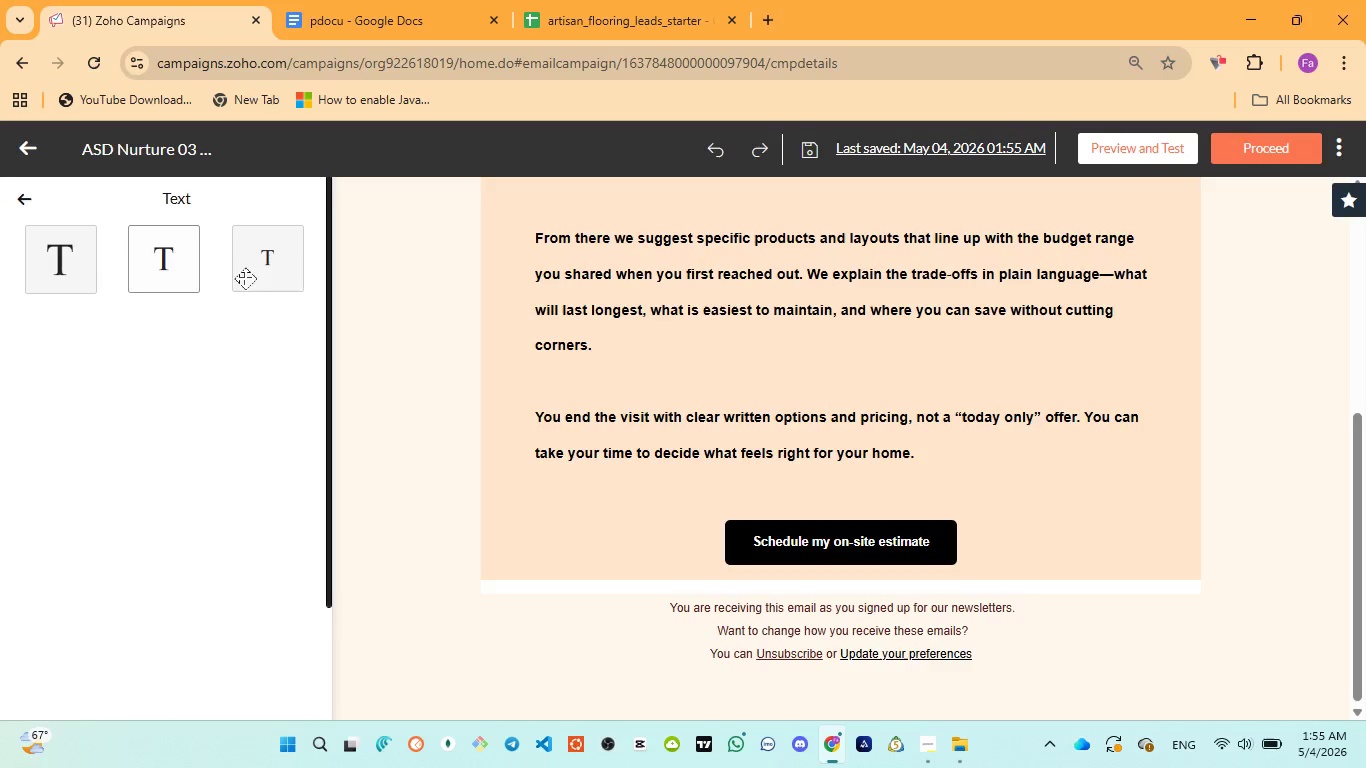 
left_click([252, 277])
 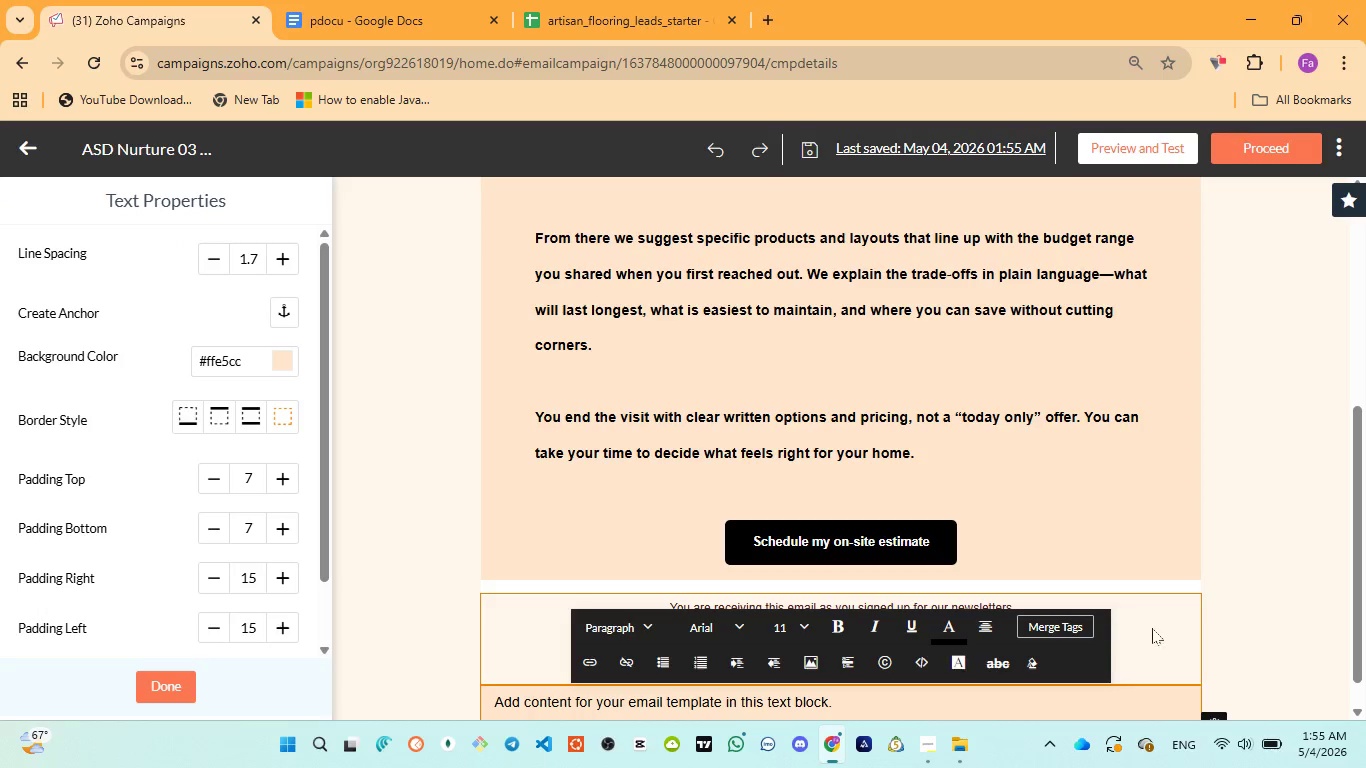 
scroll: coordinate [1166, 633], scroll_direction: down, amount: 2.0
 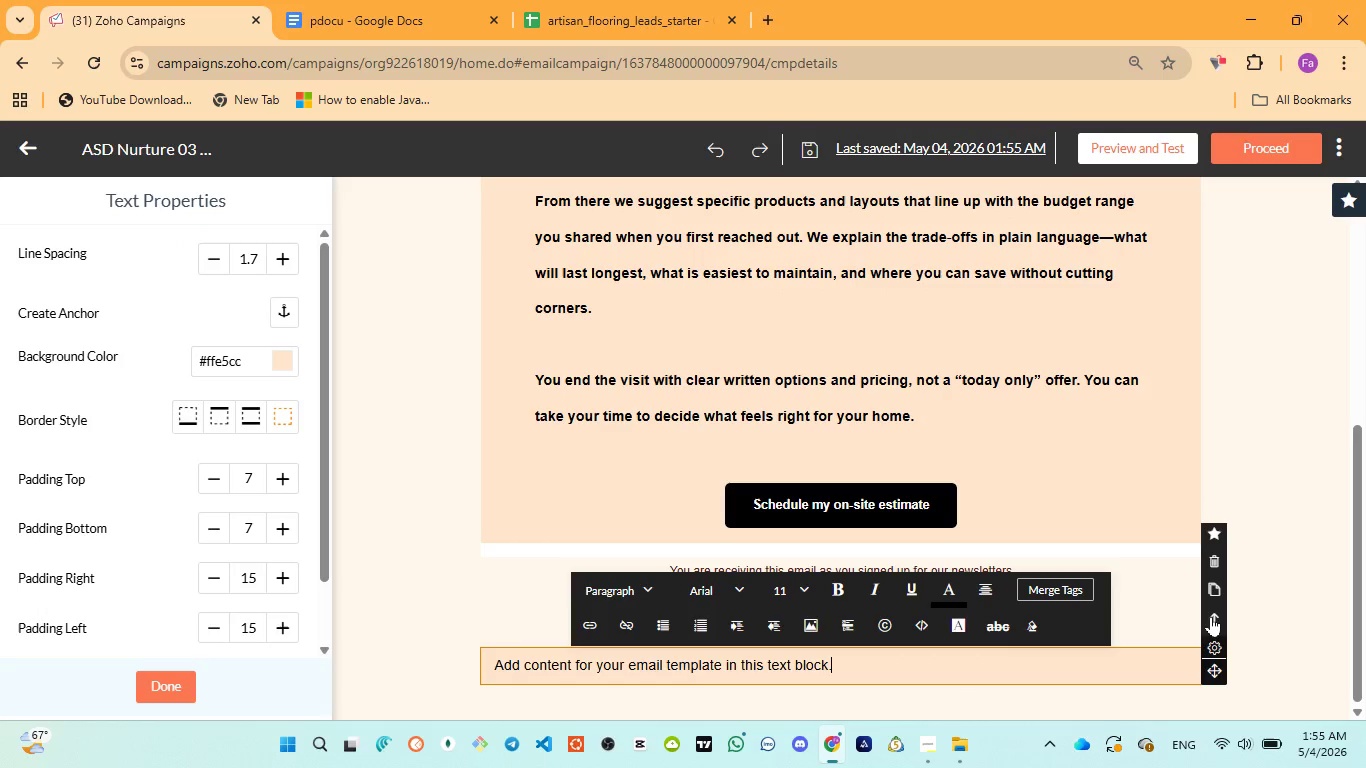 
left_click([1211, 615])
 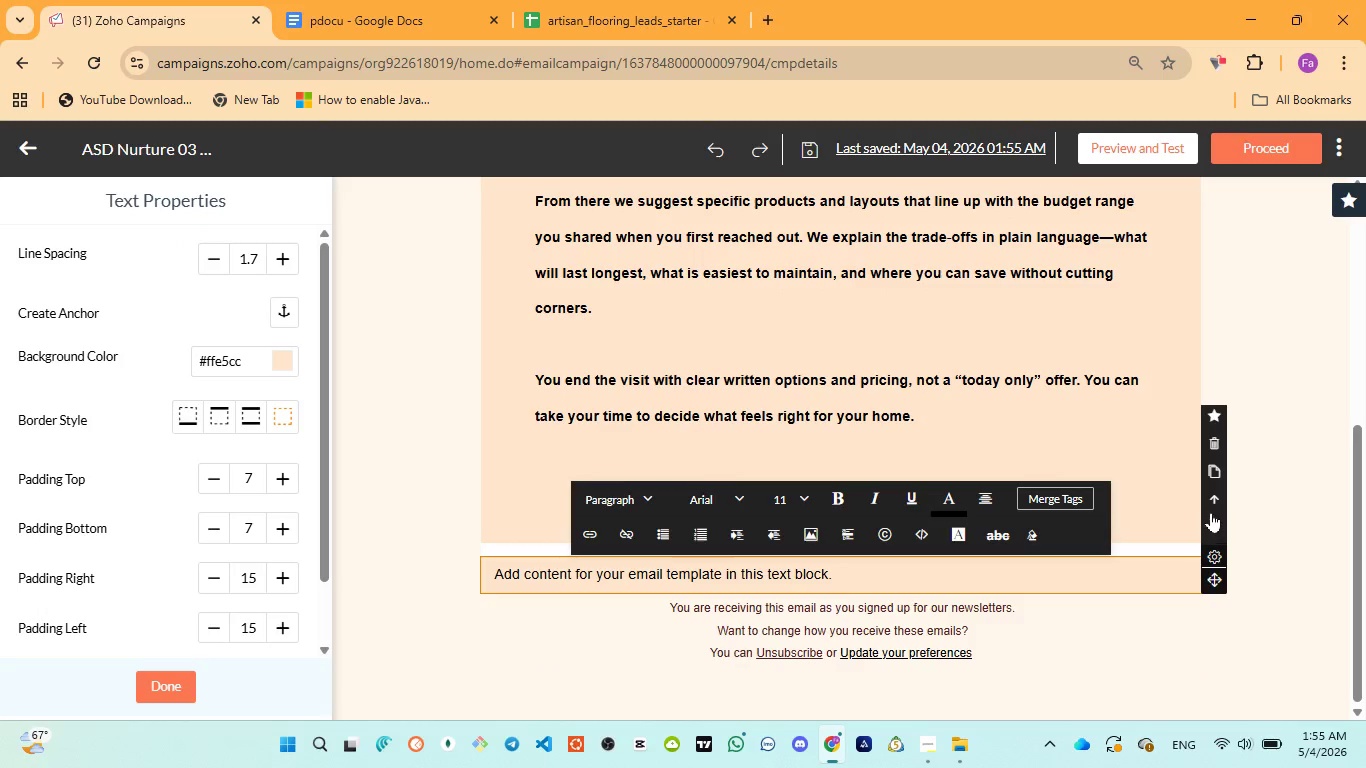 
left_click([1214, 494])
 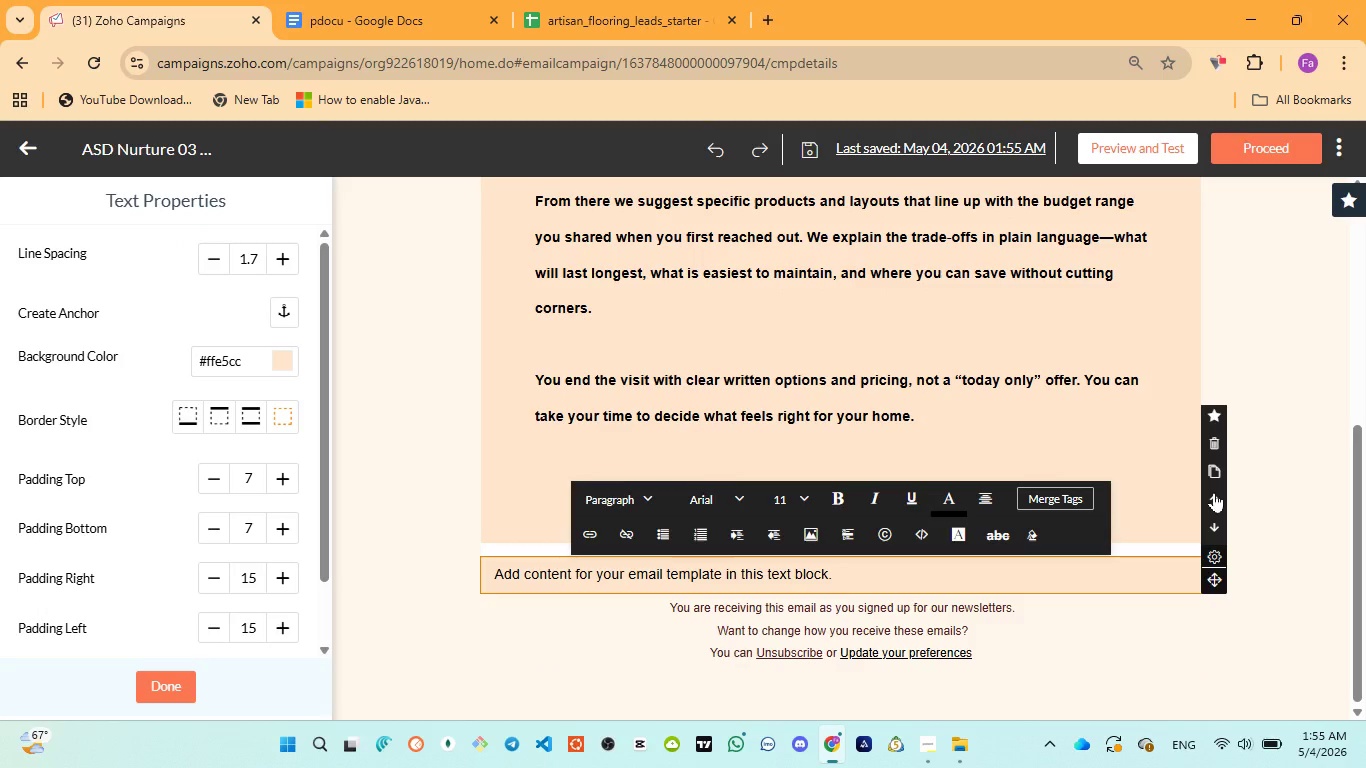 
left_click([1212, 494])
 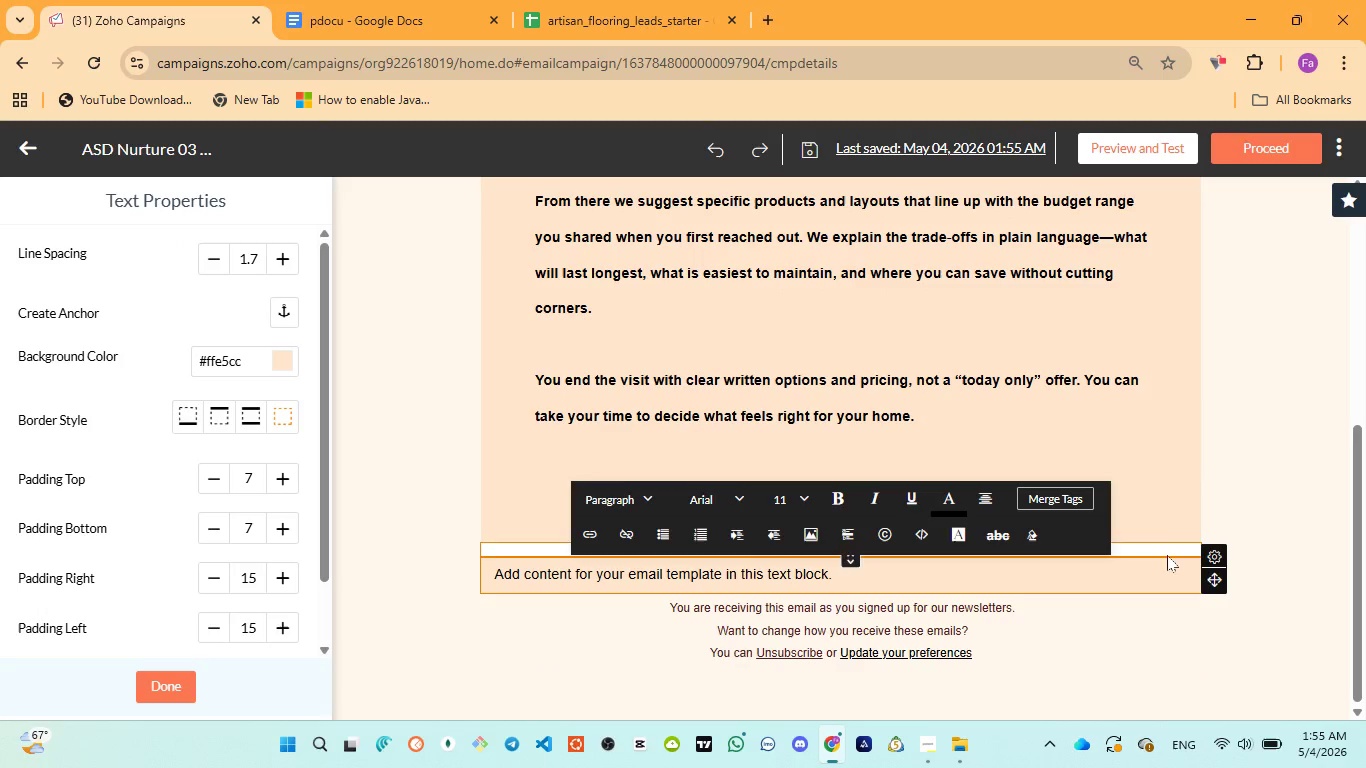 
left_click([1165, 563])
 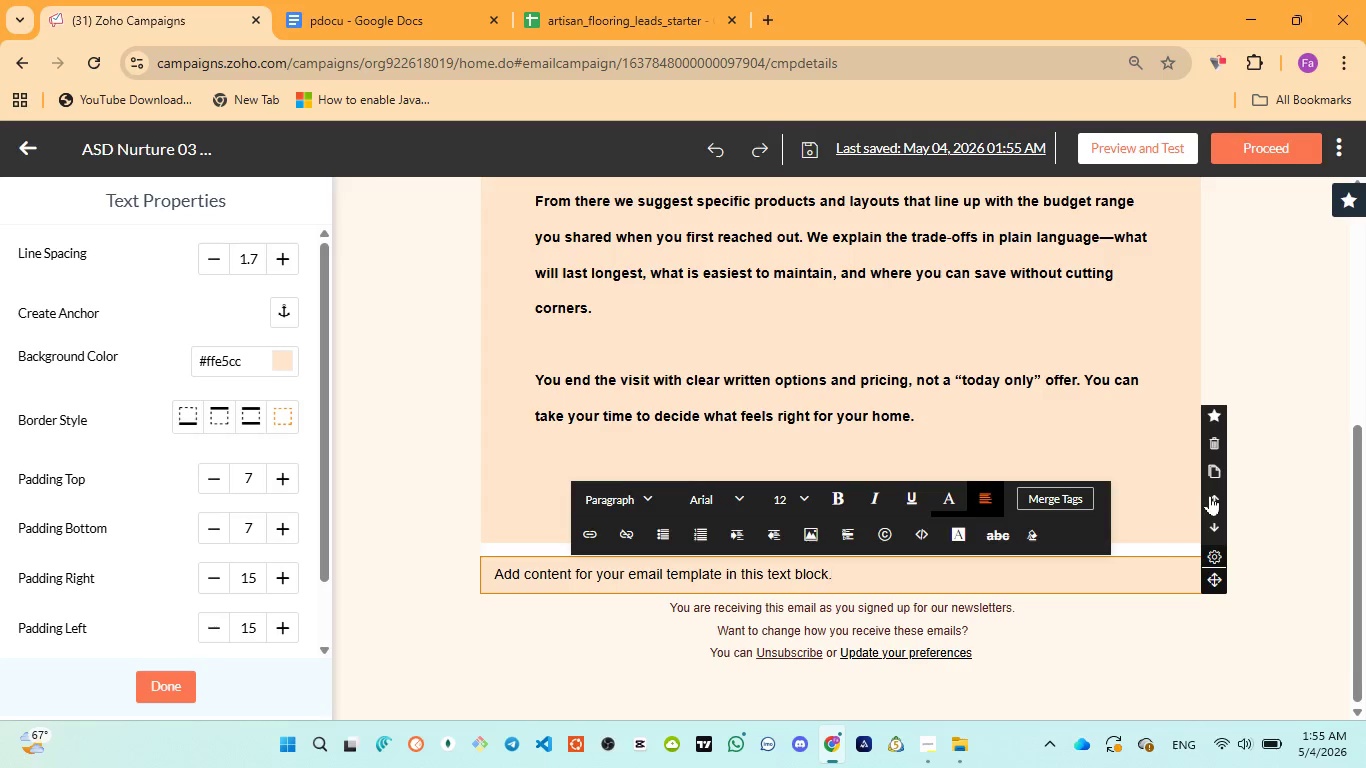 
left_click([1211, 493])
 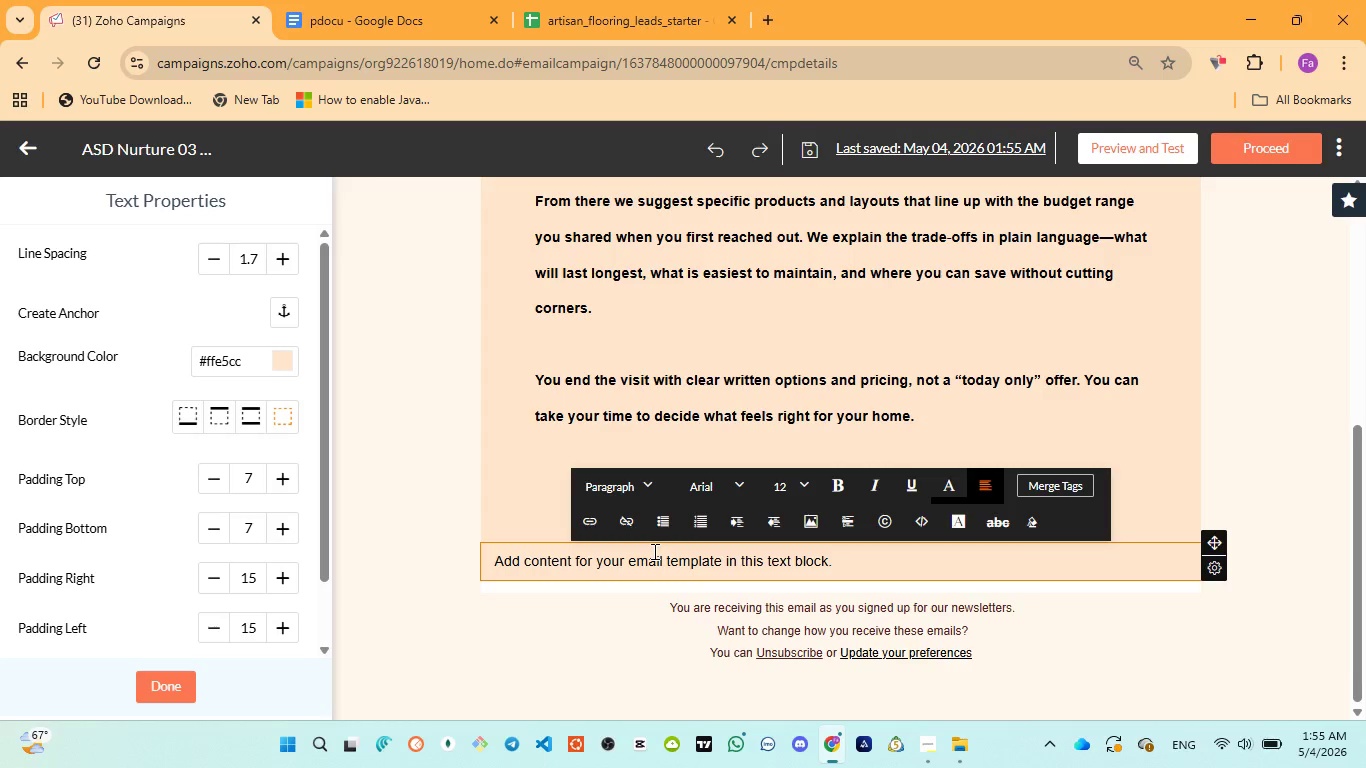 
left_click([442, 532])
 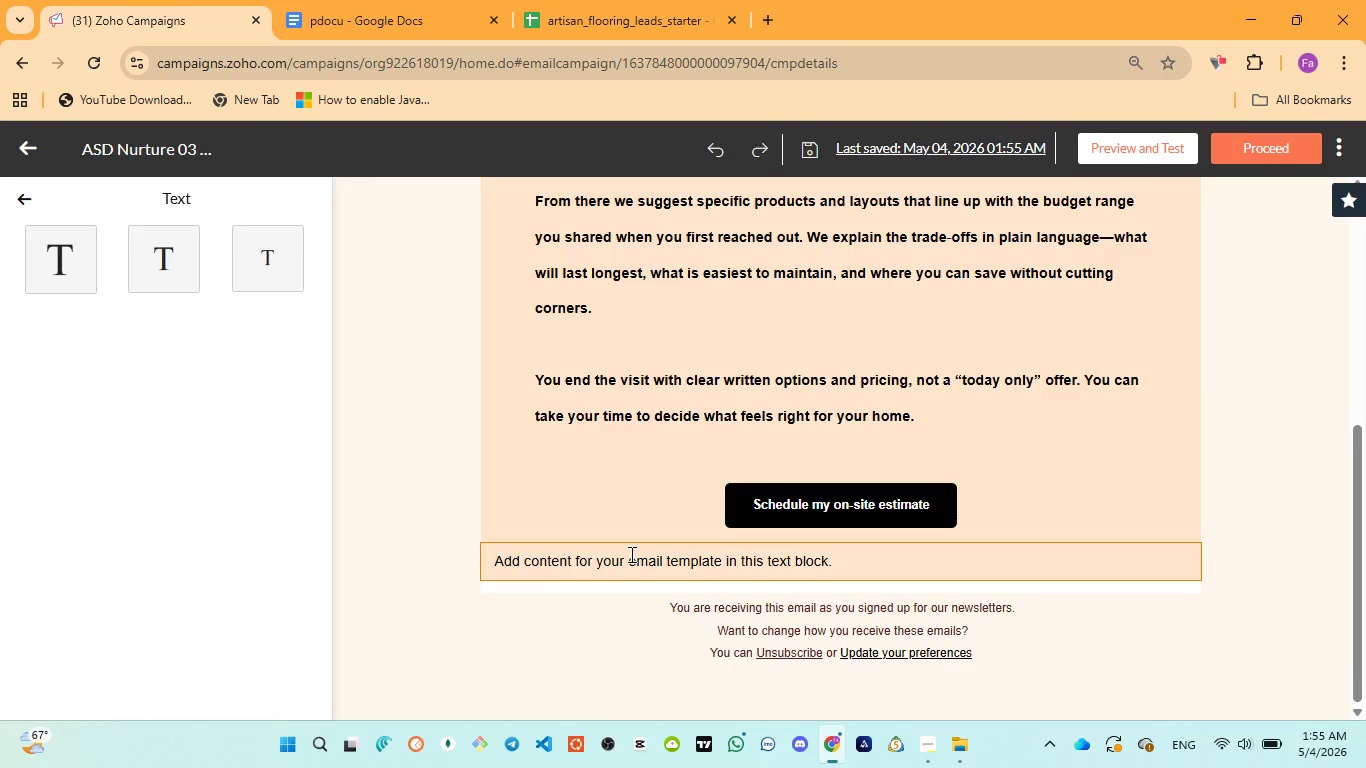 
left_click([630, 554])
 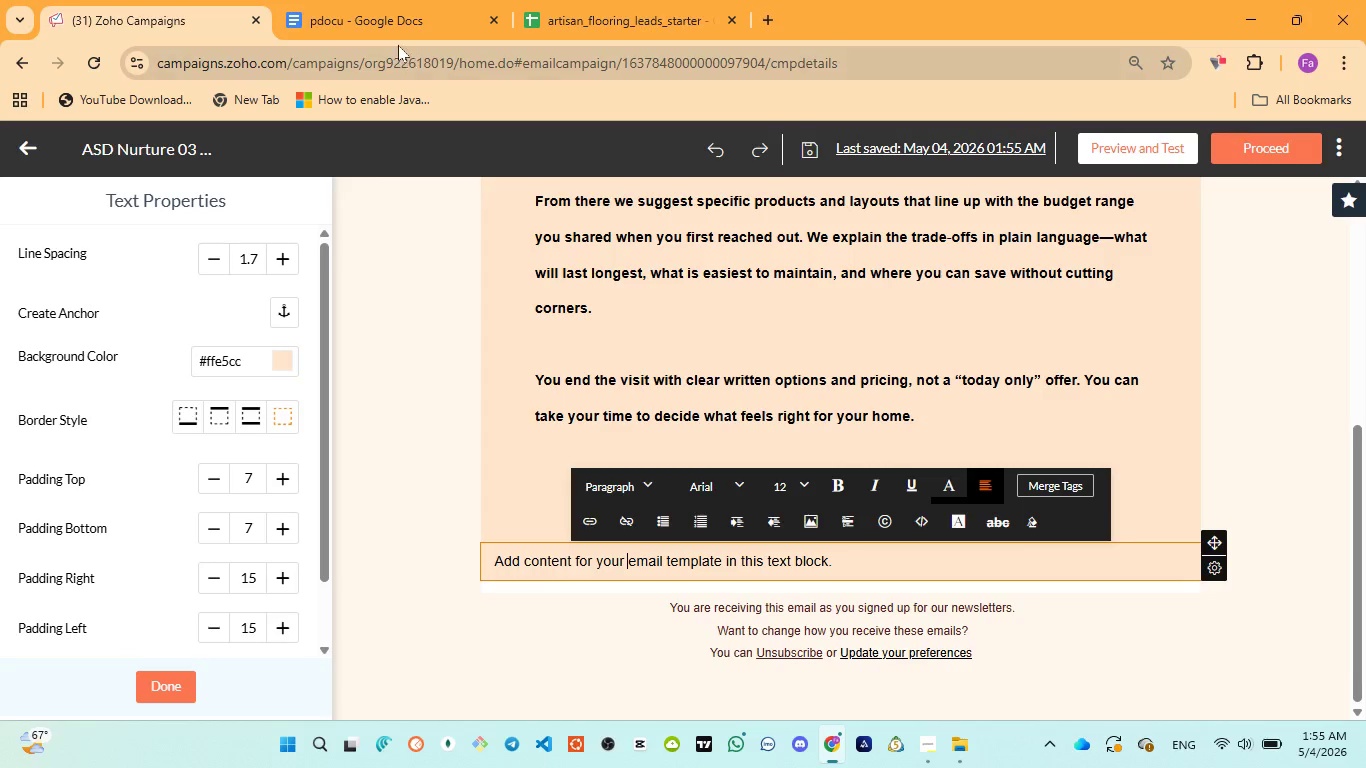 
left_click([393, 31])
 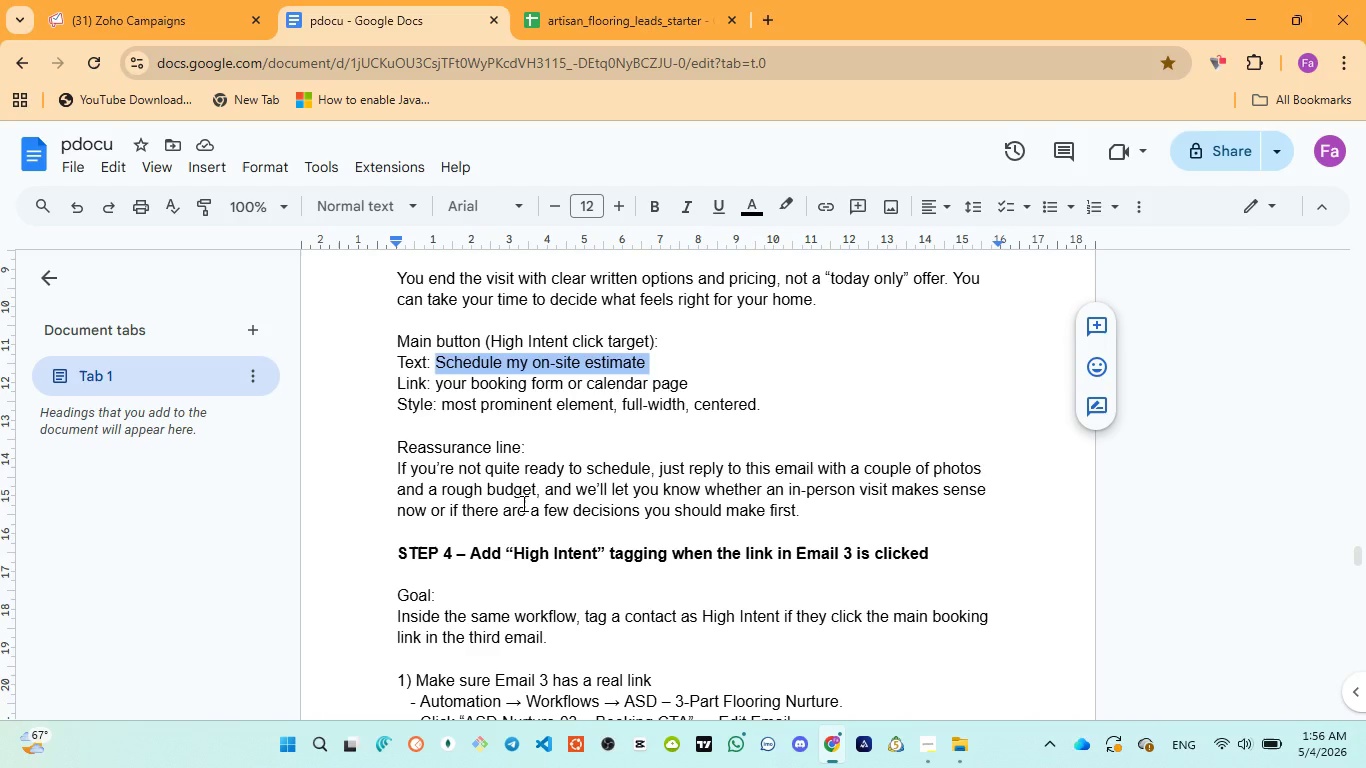 
wait(27.67)
 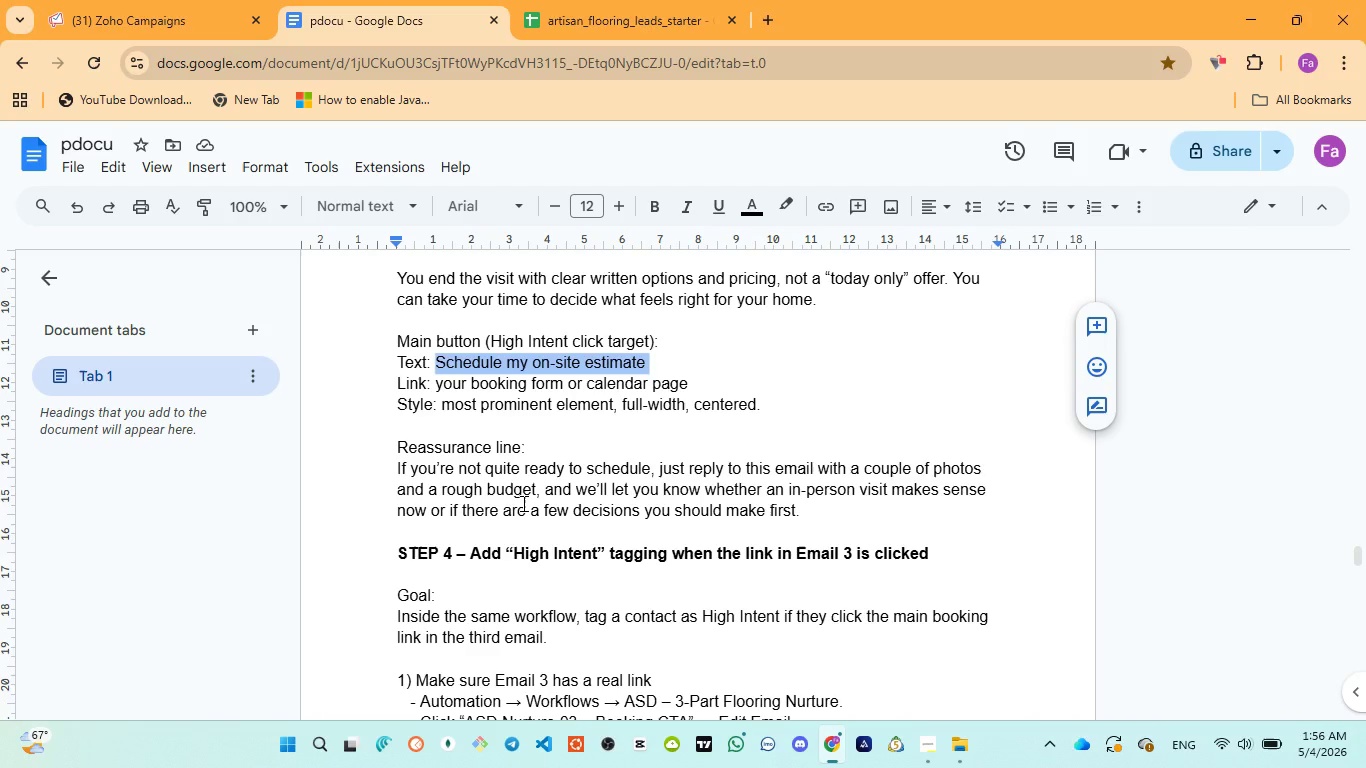 
scroll: coordinate [445, 451], scroll_direction: down, amount: 1.0
 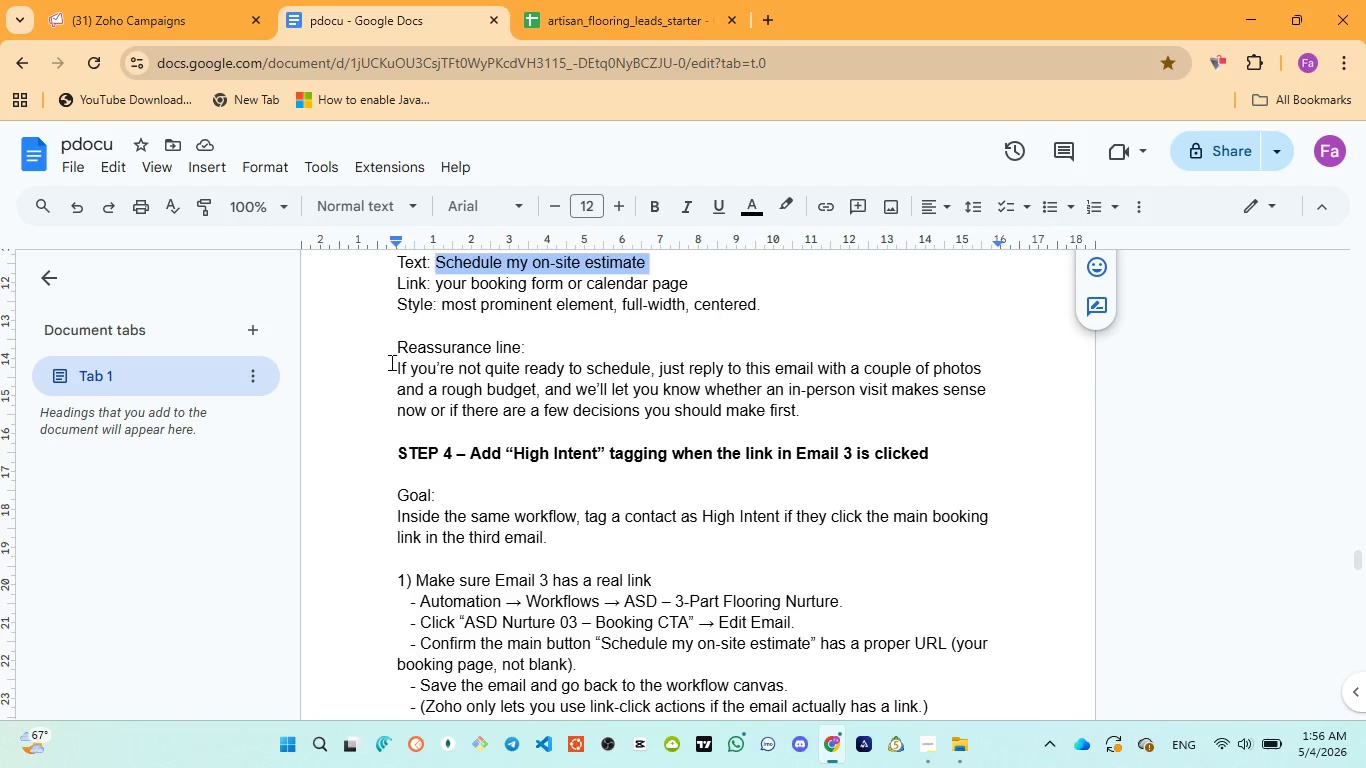 
left_click_drag(start_coordinate=[390, 362], to_coordinate=[800, 408])
 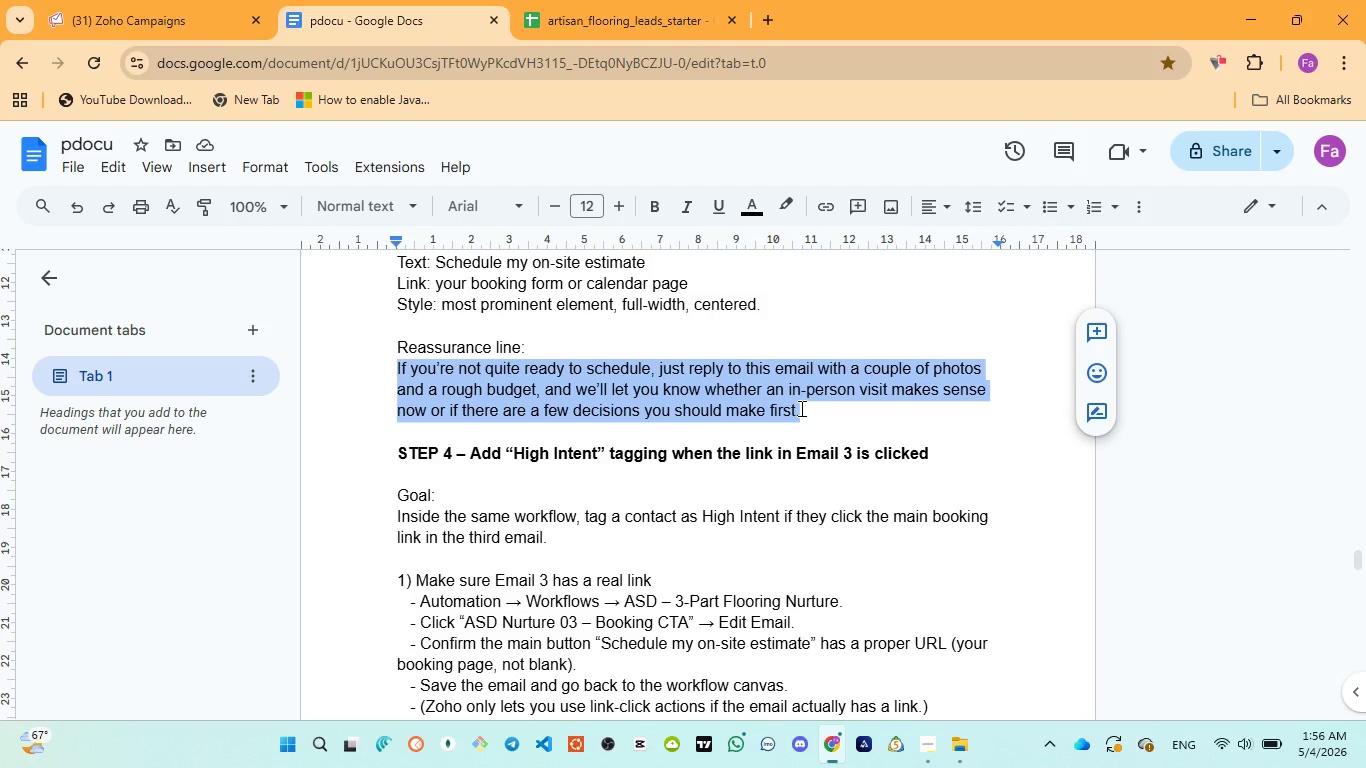 
key(Control+C)
 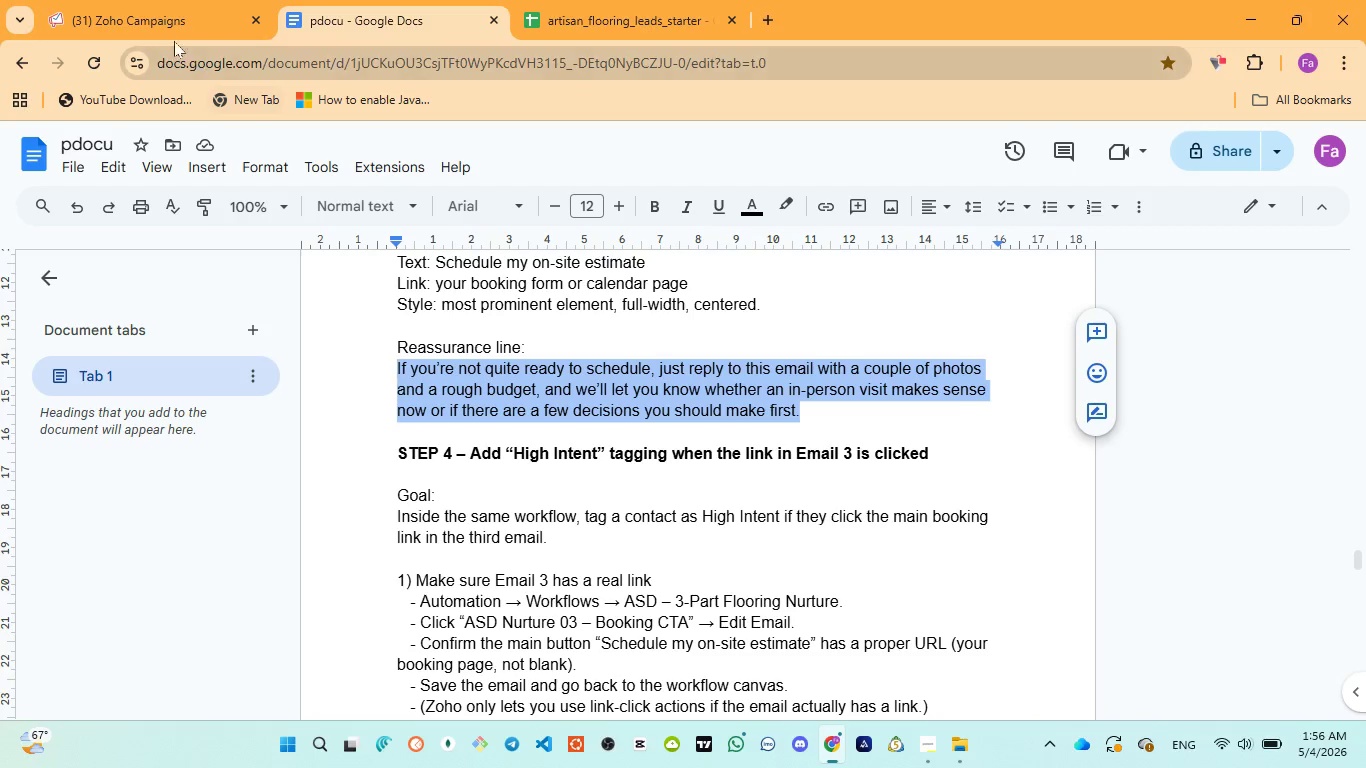 
left_click([156, 28])
 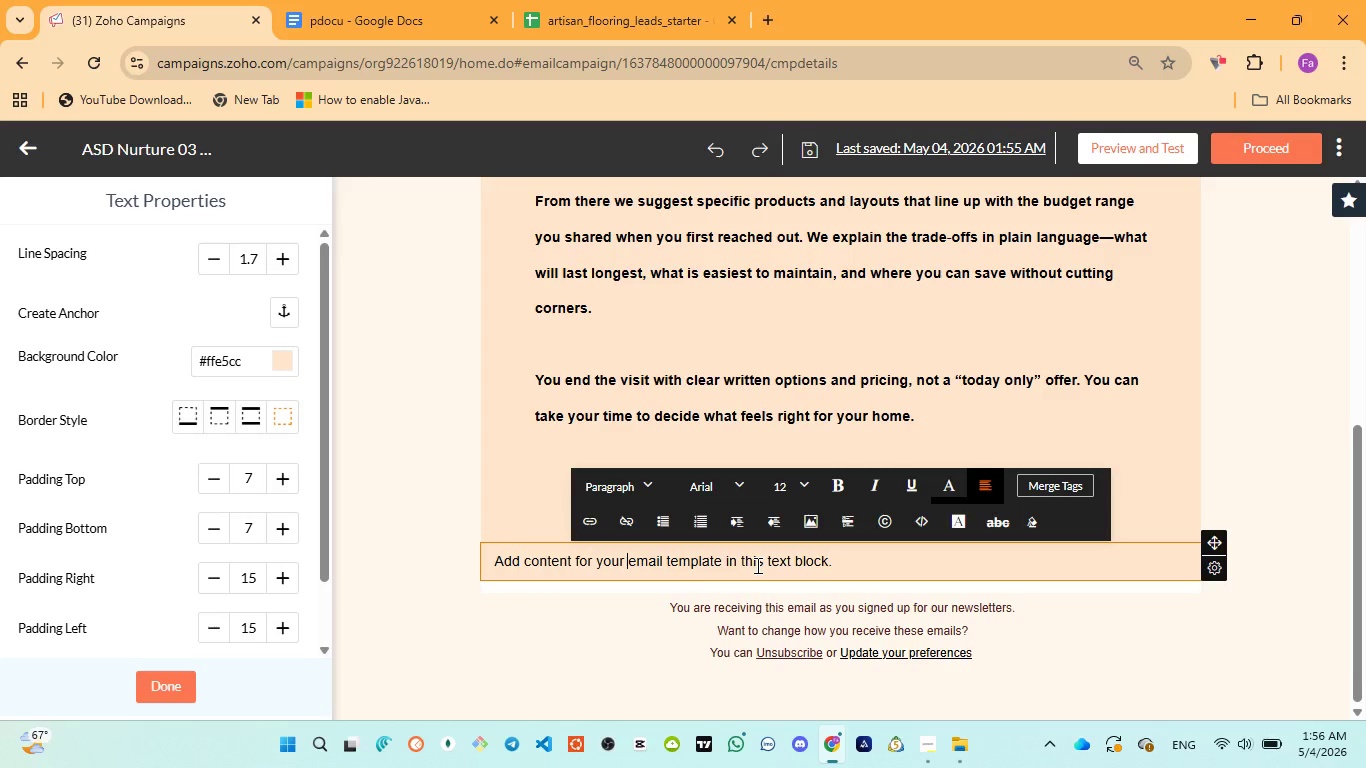 
key(Control+A)
 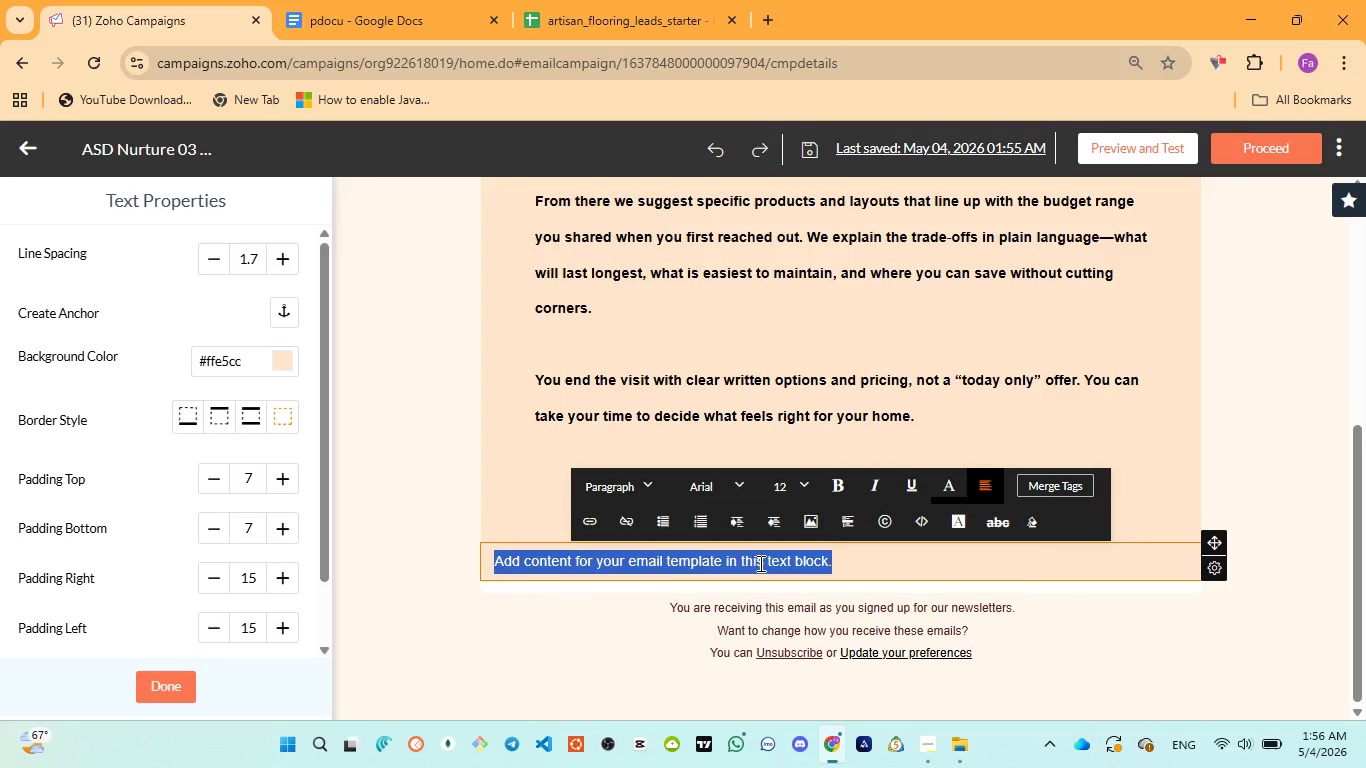 
key(Control+V)
 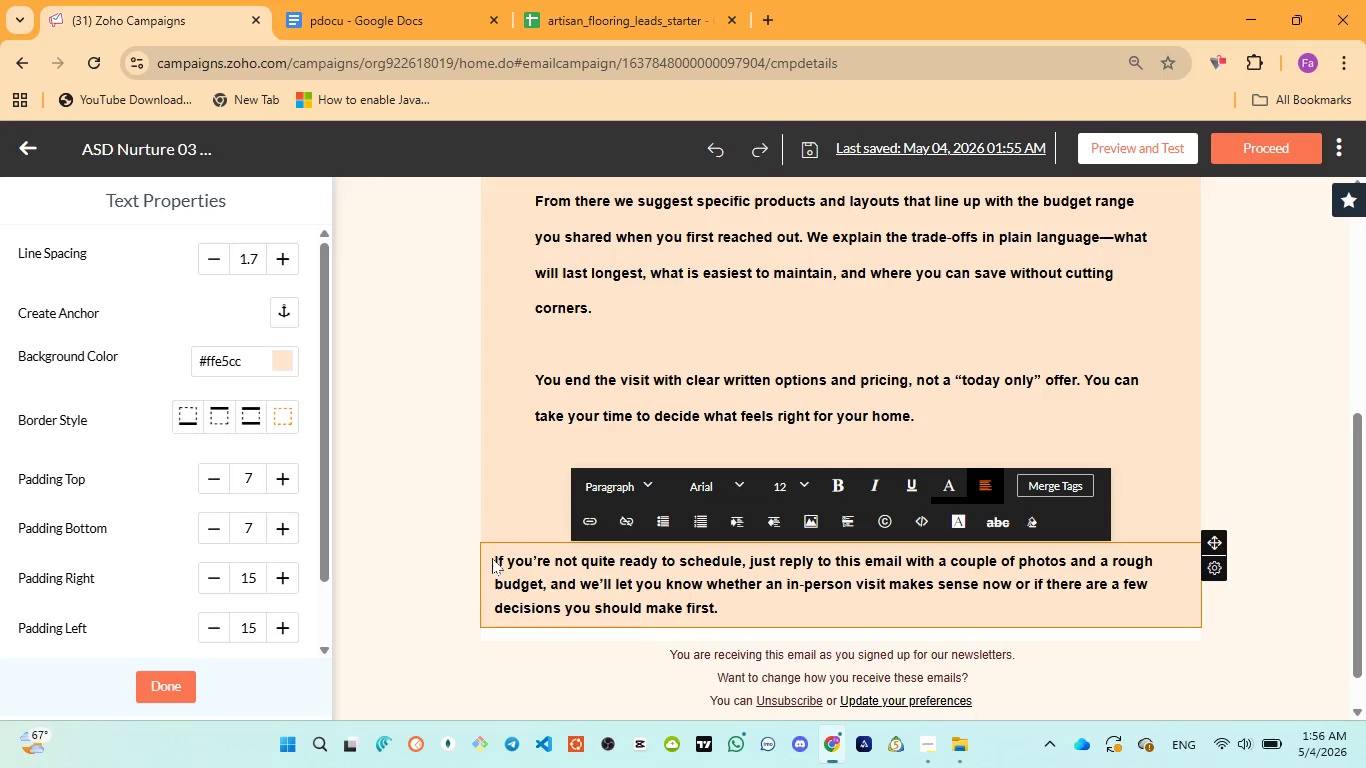 
left_click([495, 557])
 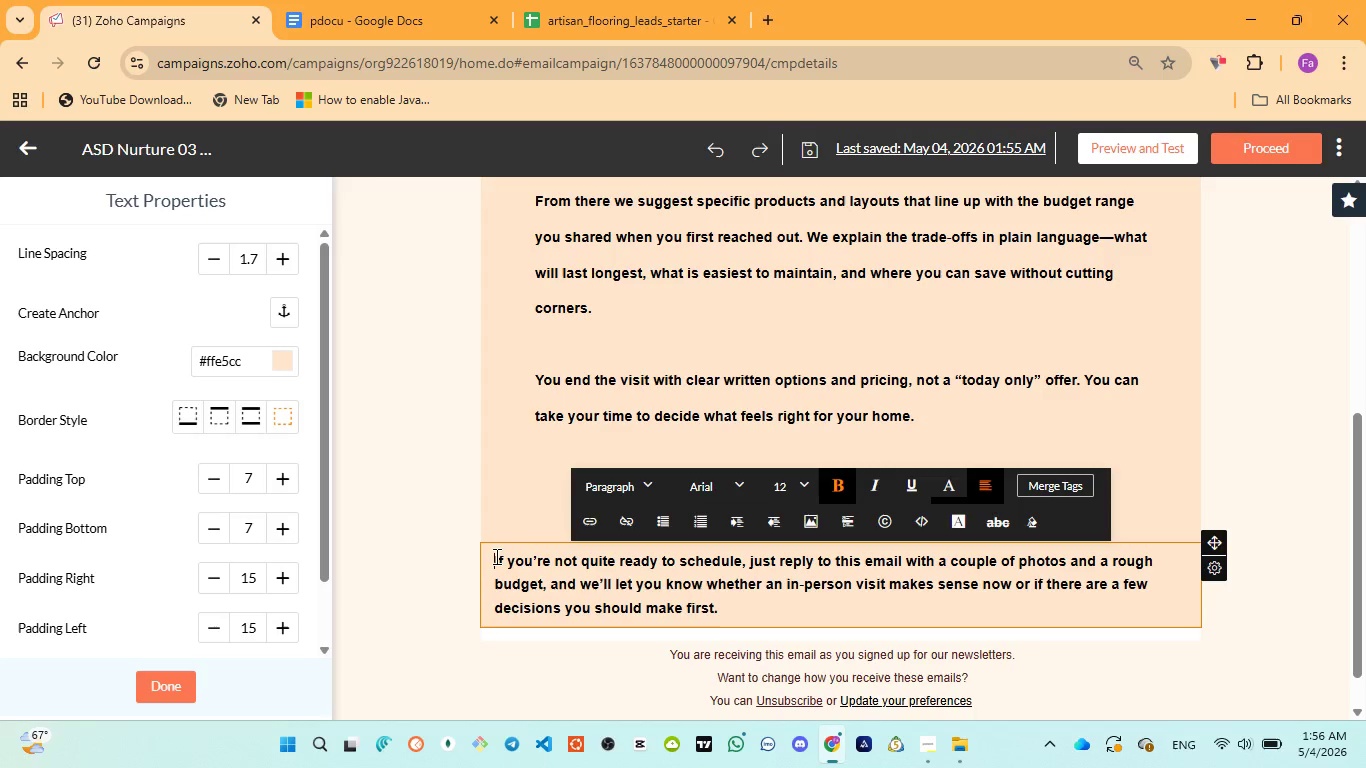 
key(Space)
 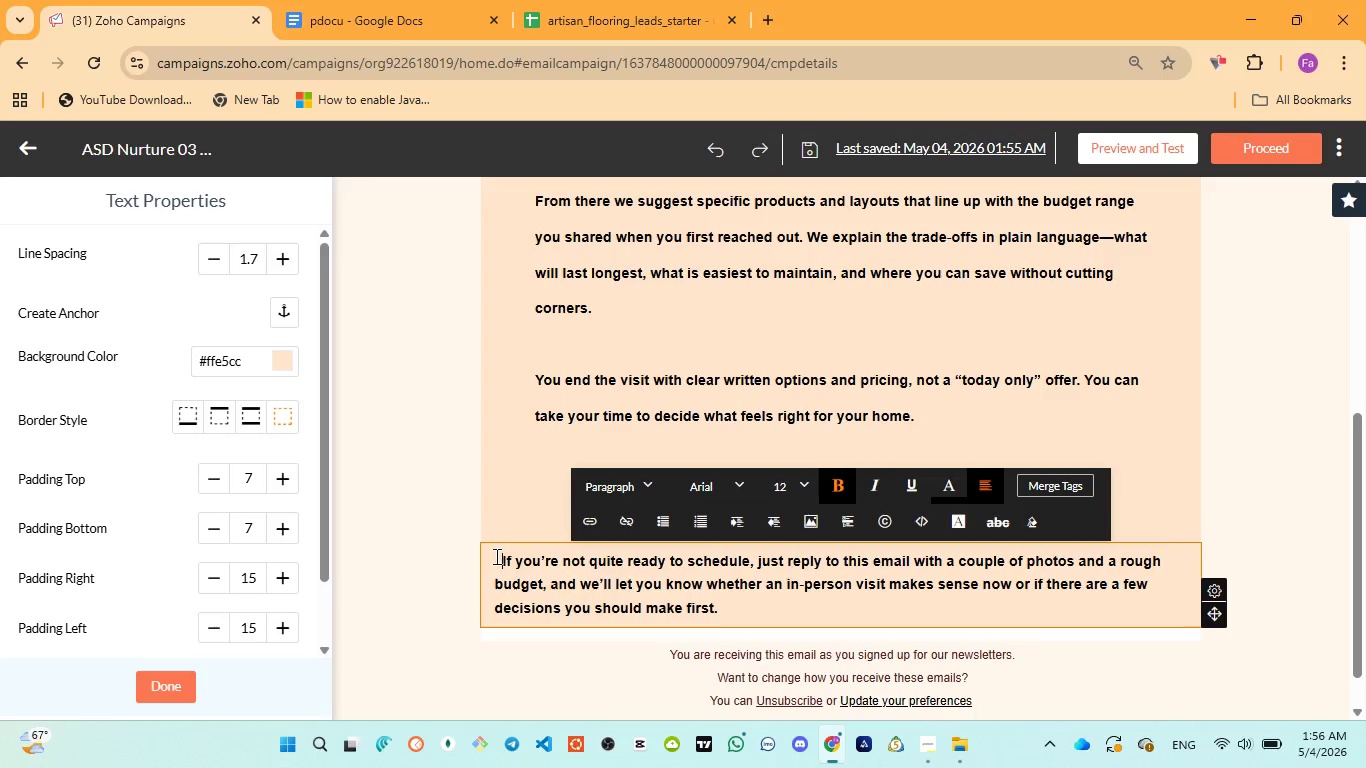 
key(Space)
 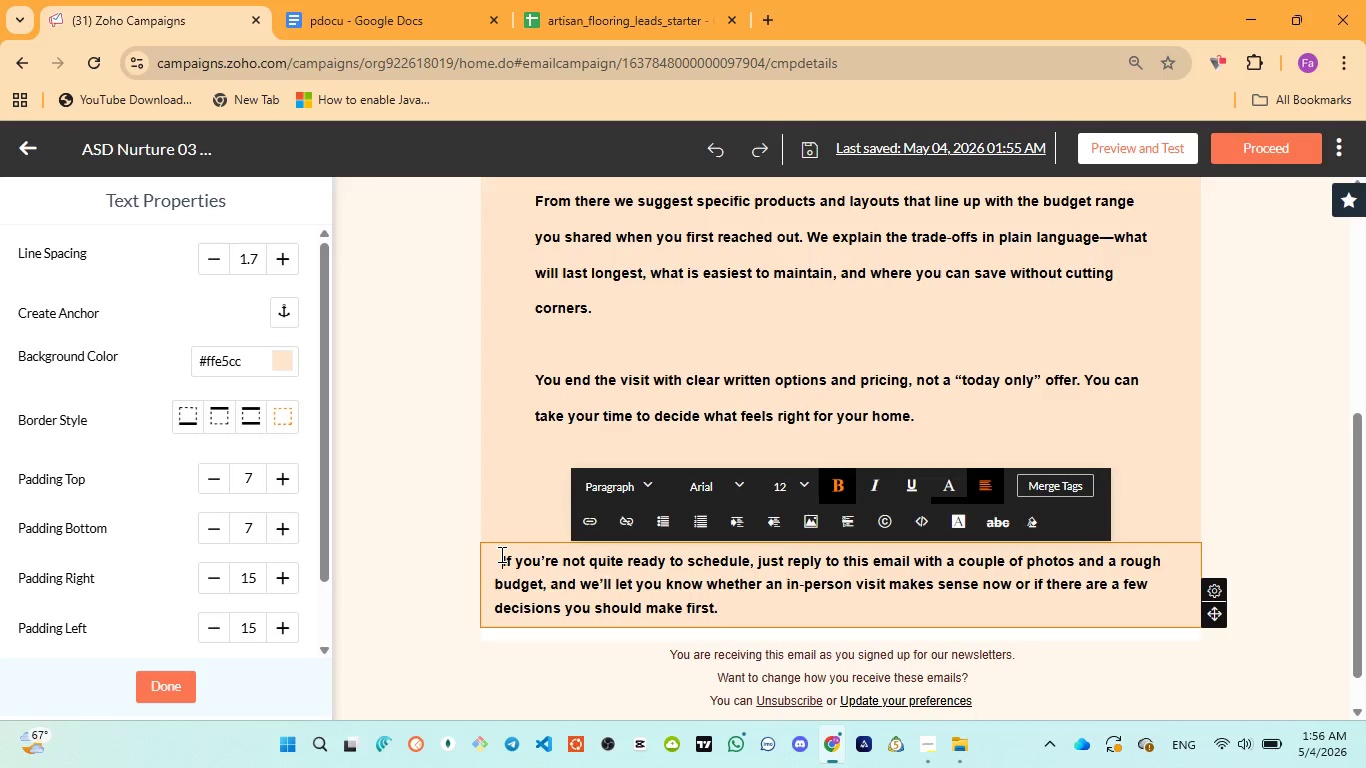 
key(Control+A)
 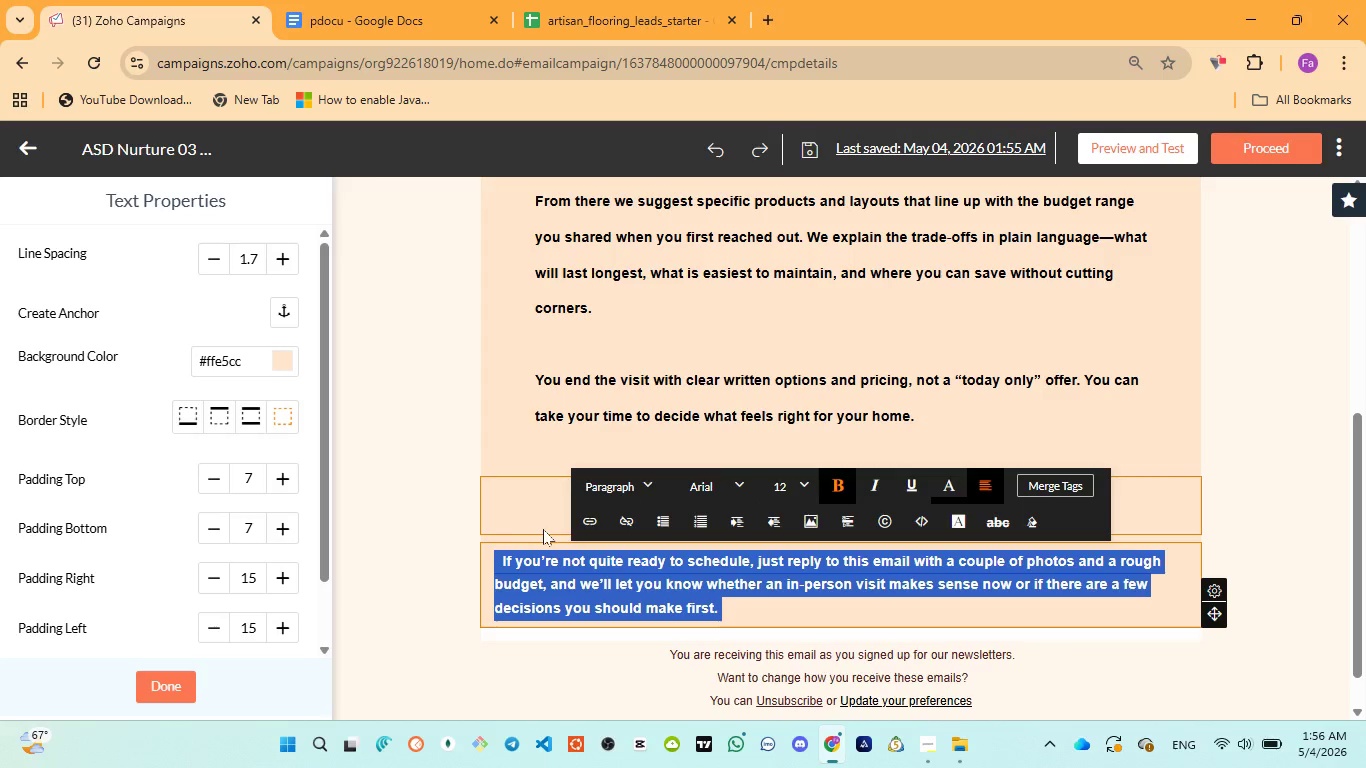 
left_click([519, 516])
 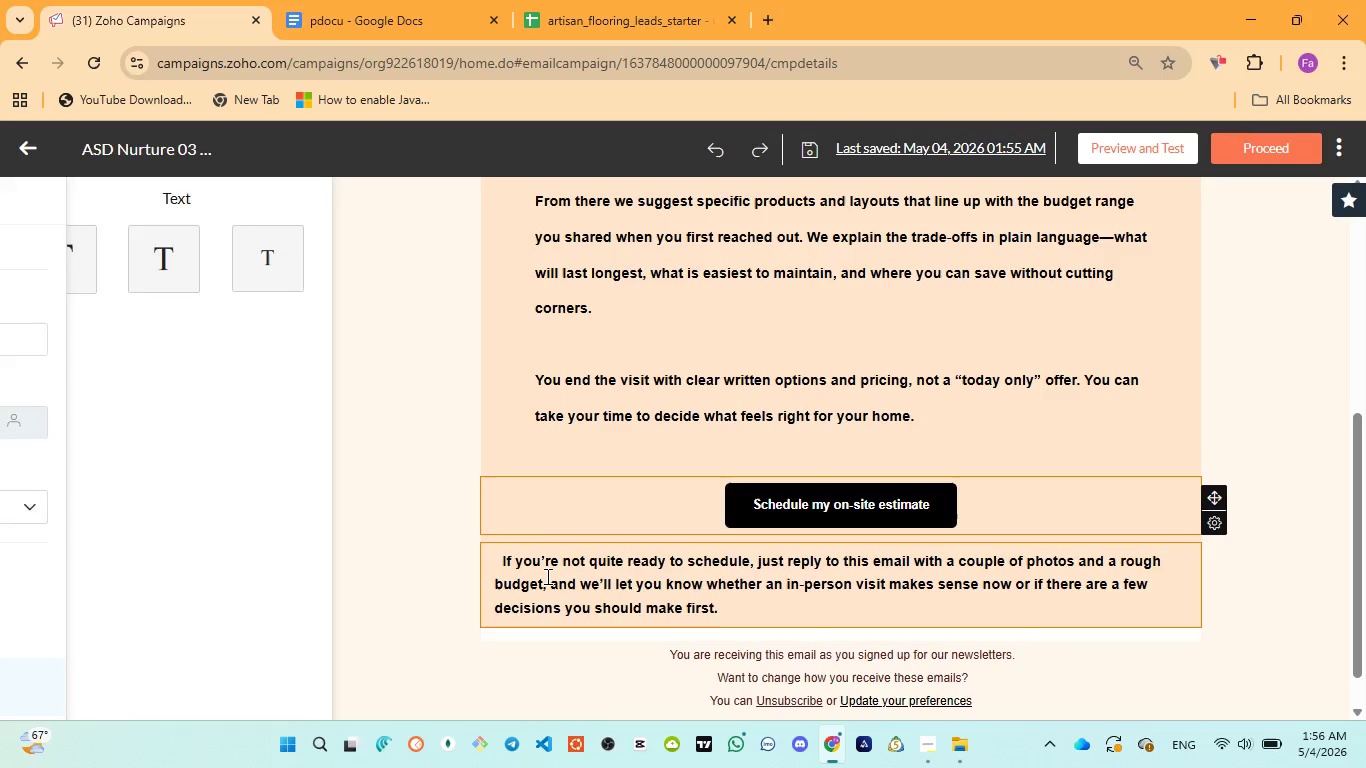 
left_click([547, 578])
 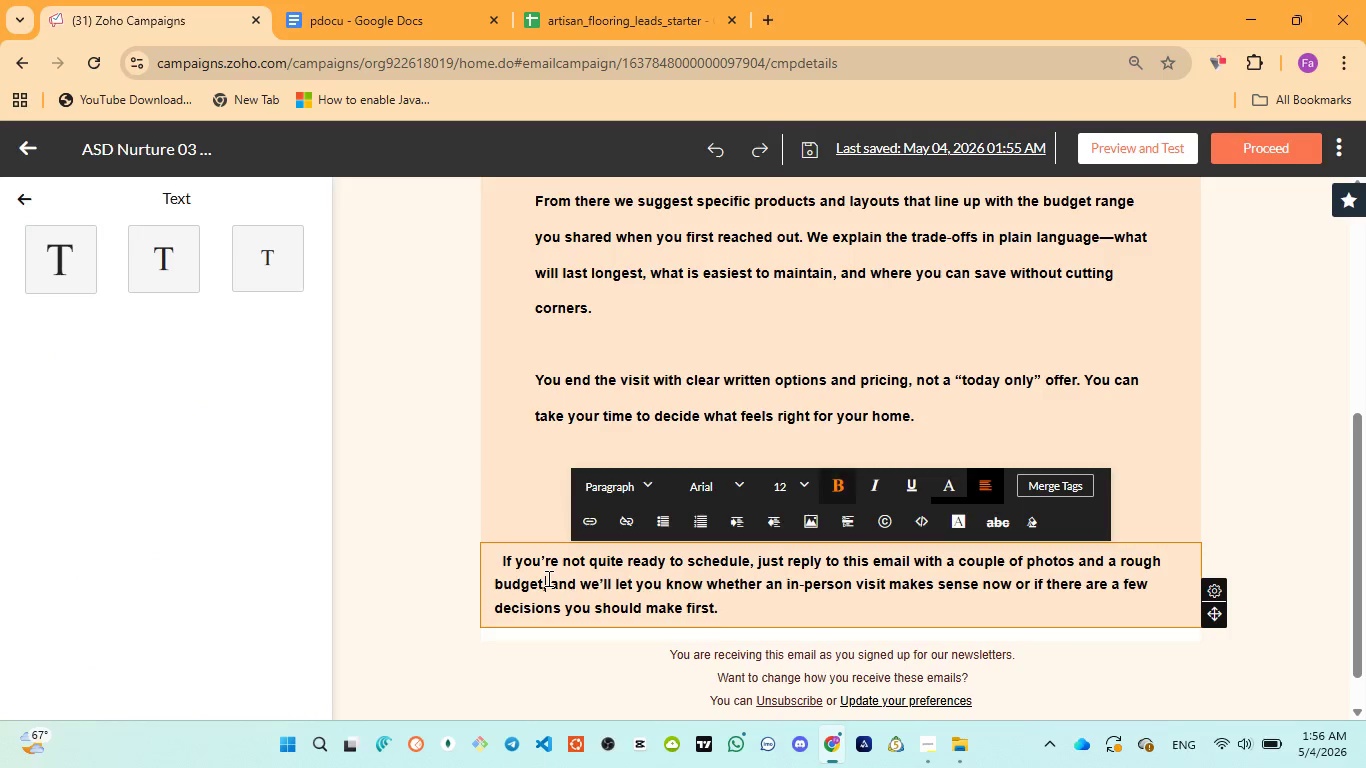 
key(Control+A)
 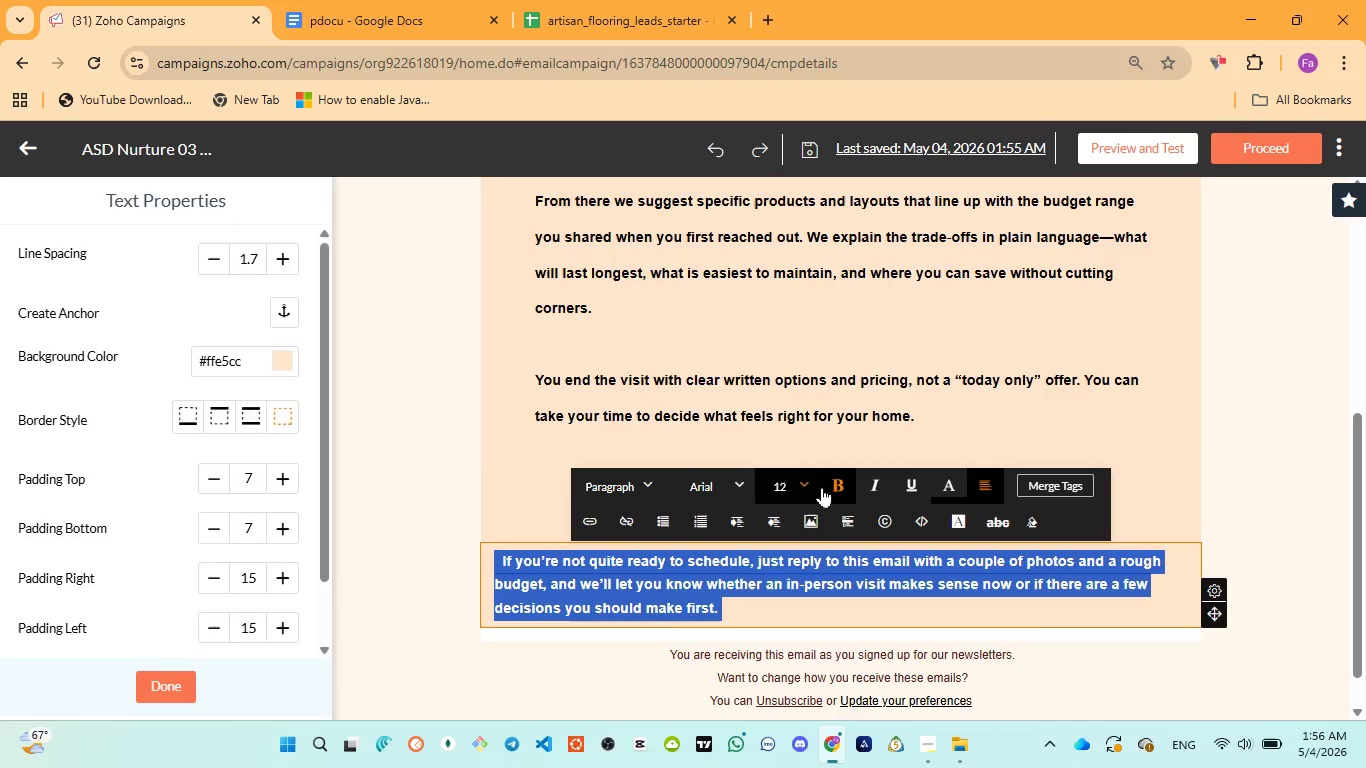 
left_click([842, 483])
 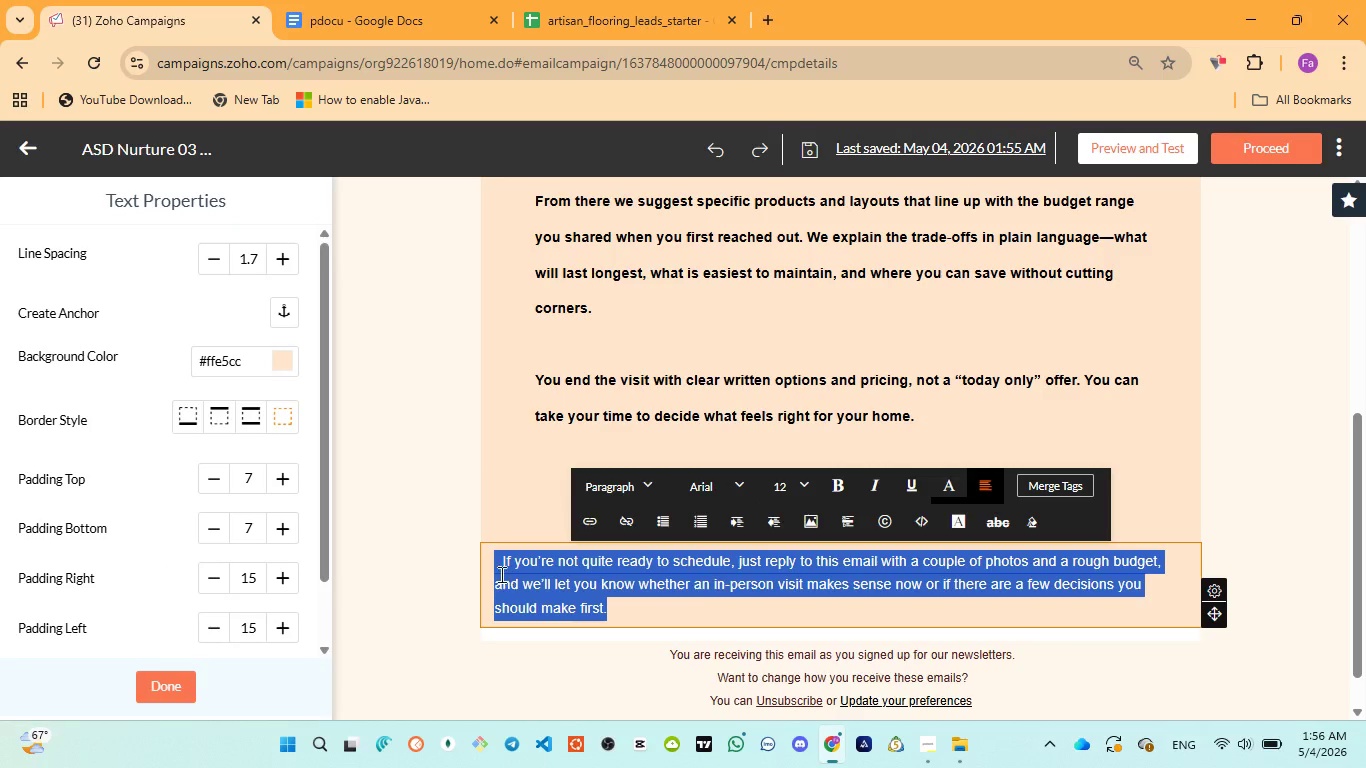 
left_click([500, 560])
 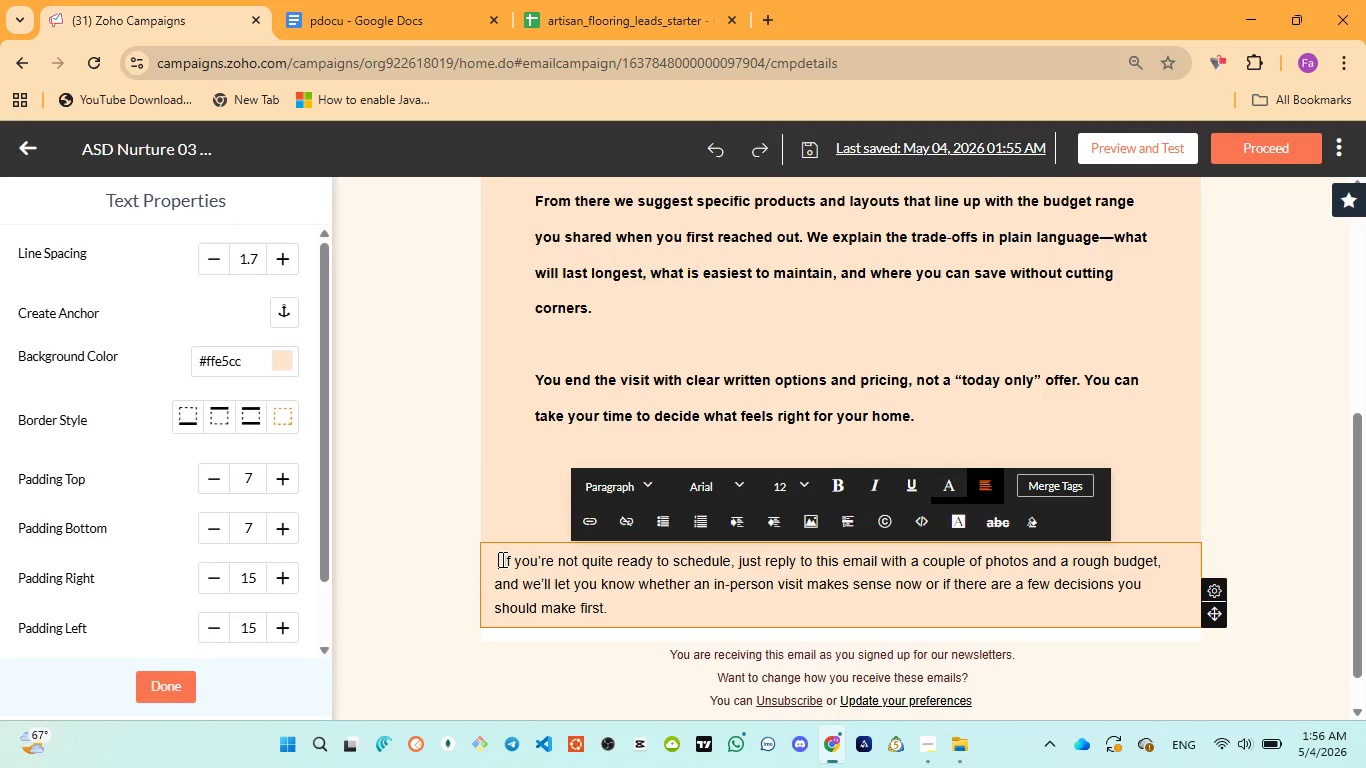 
key(Space)
 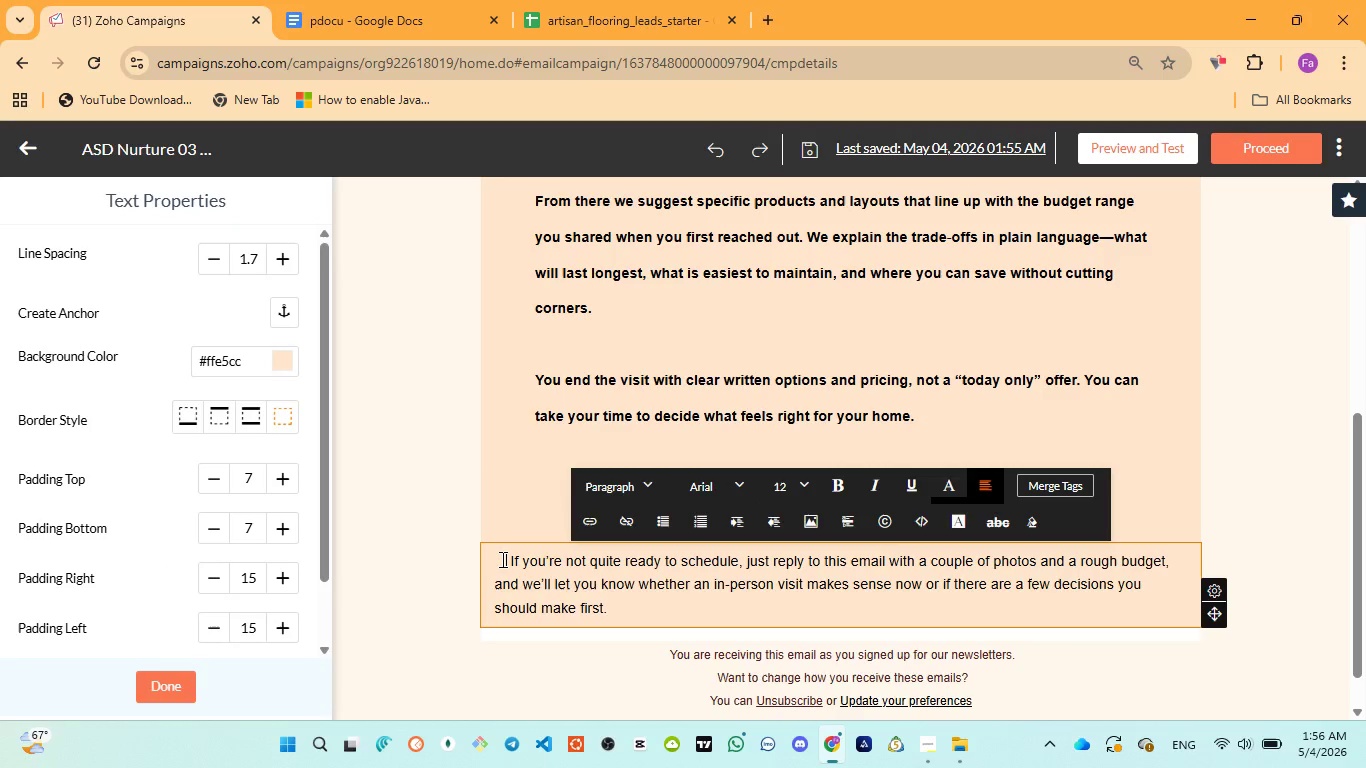 
key(Space)
 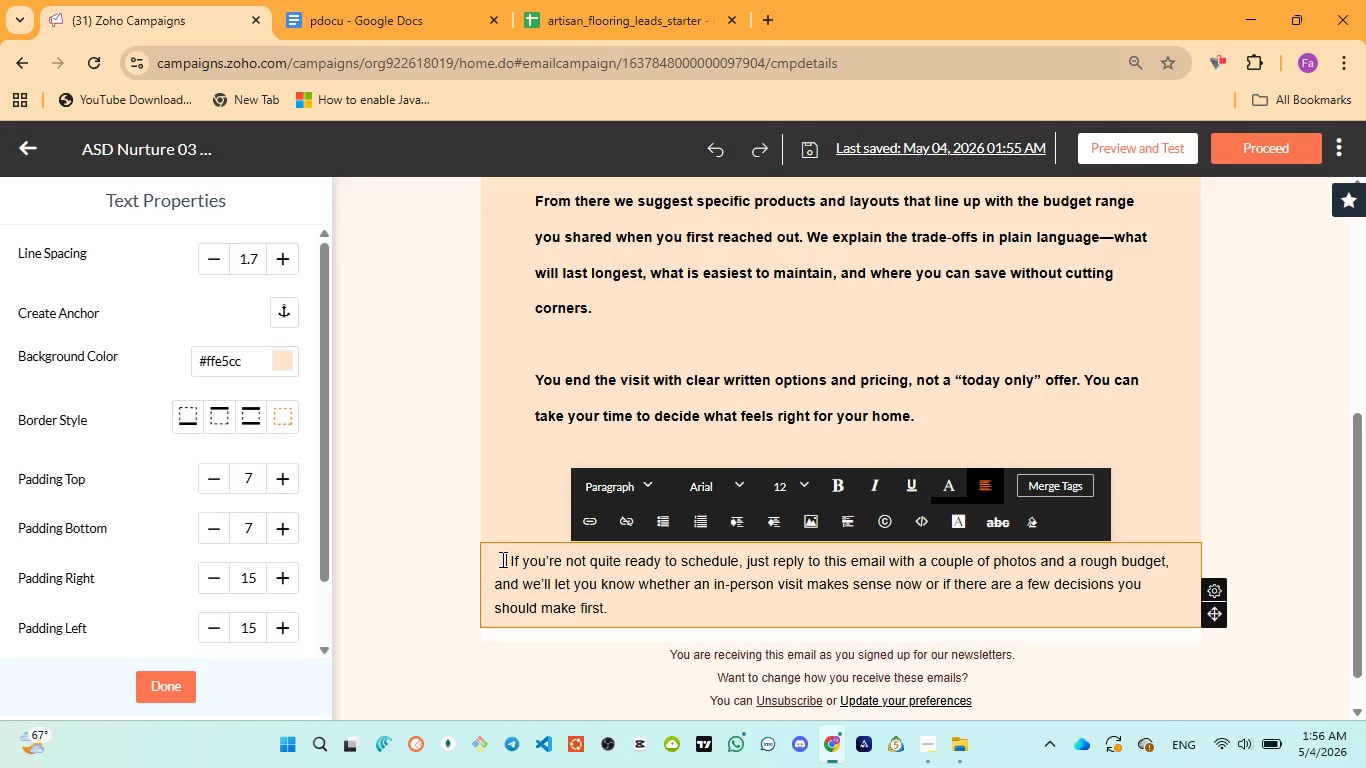 
key(Control+A)
 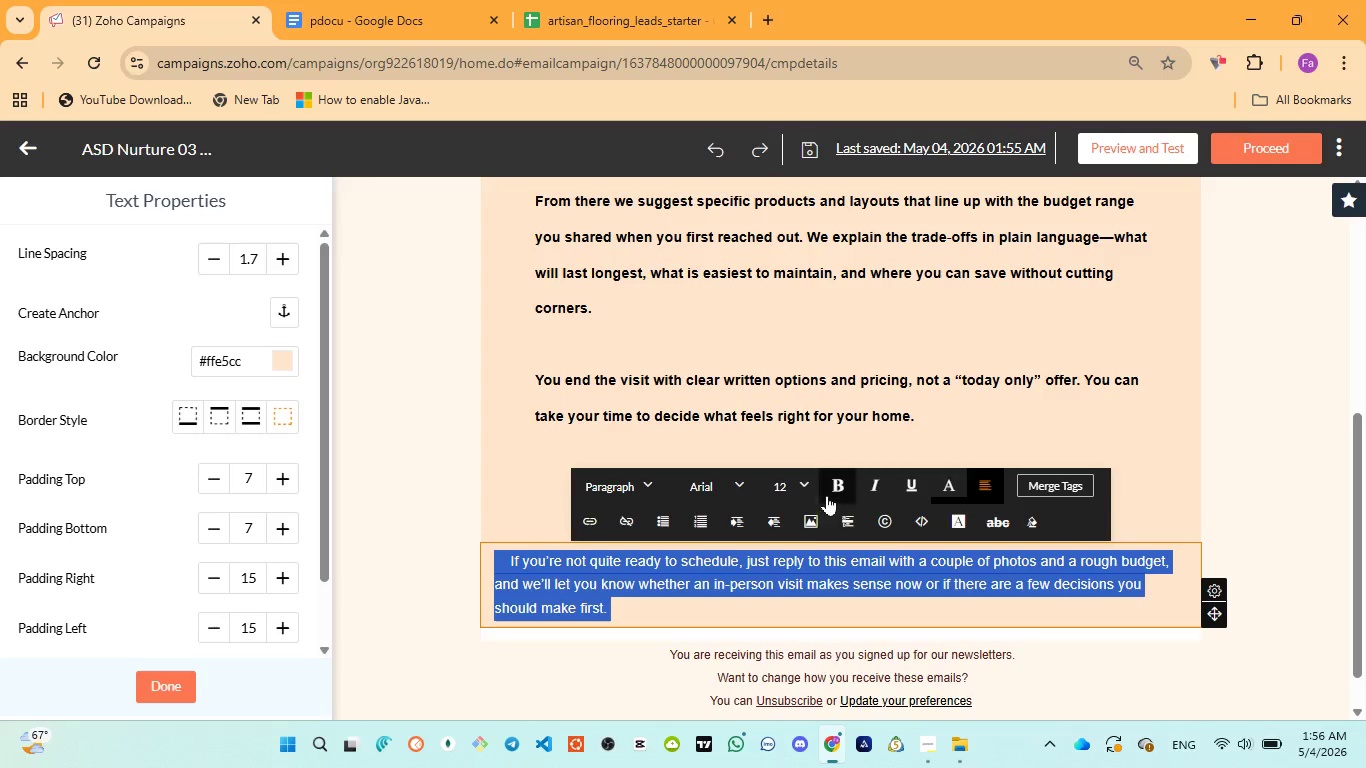 
left_click([839, 480])
 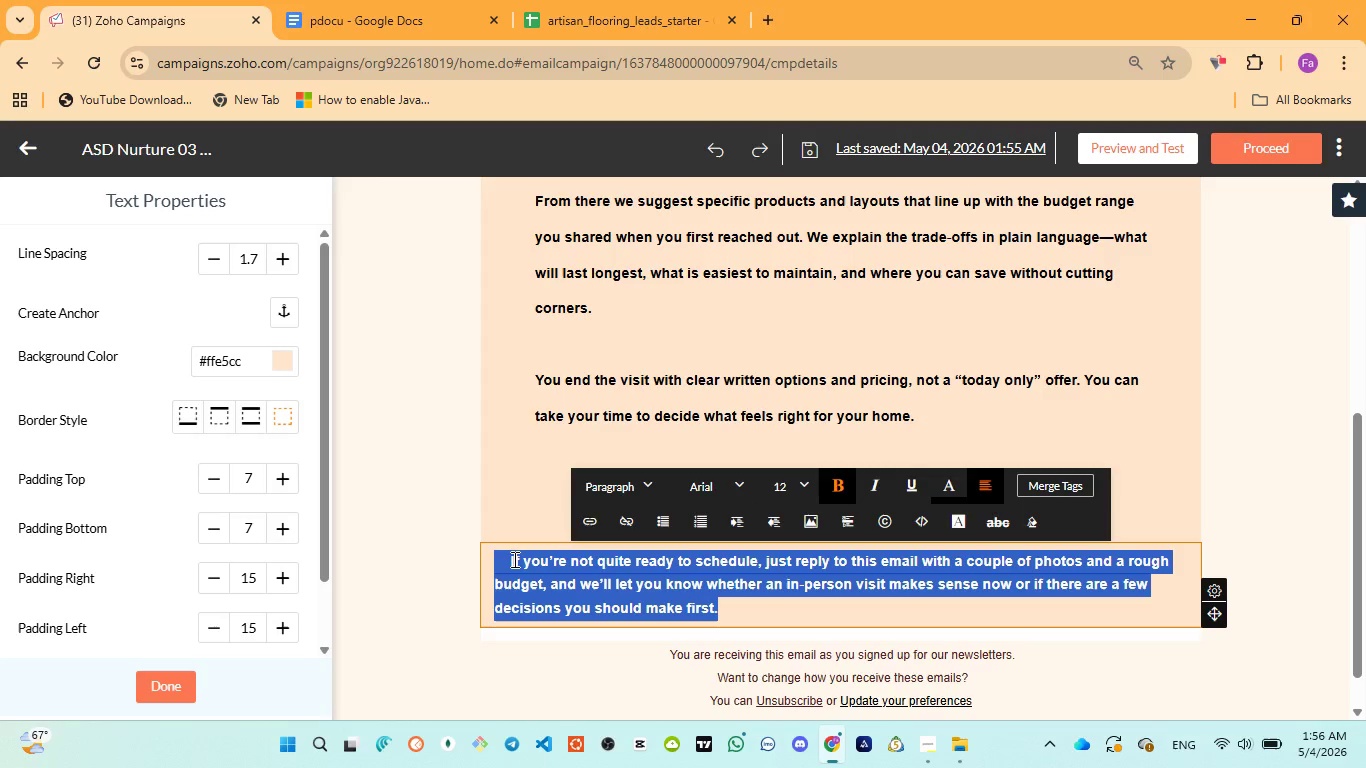 
left_click([511, 559])
 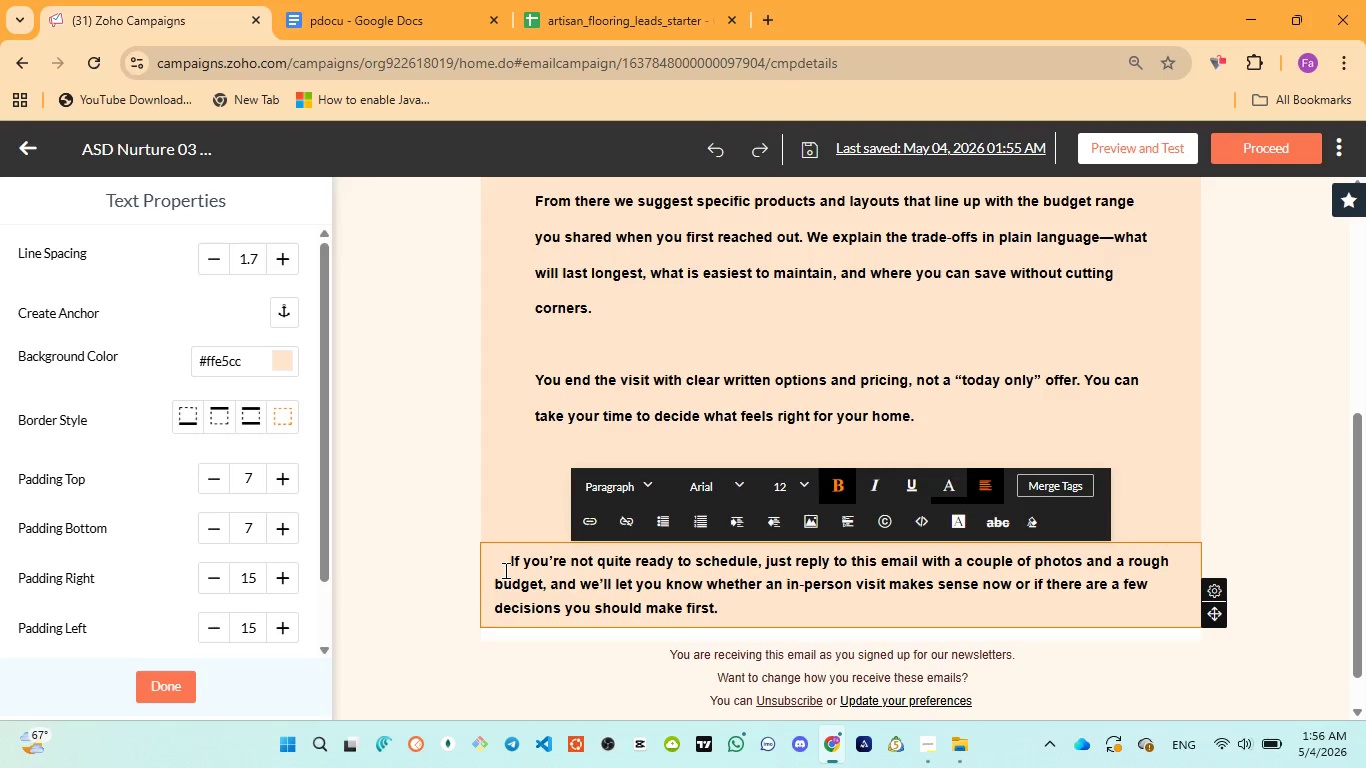 
key(Space)
 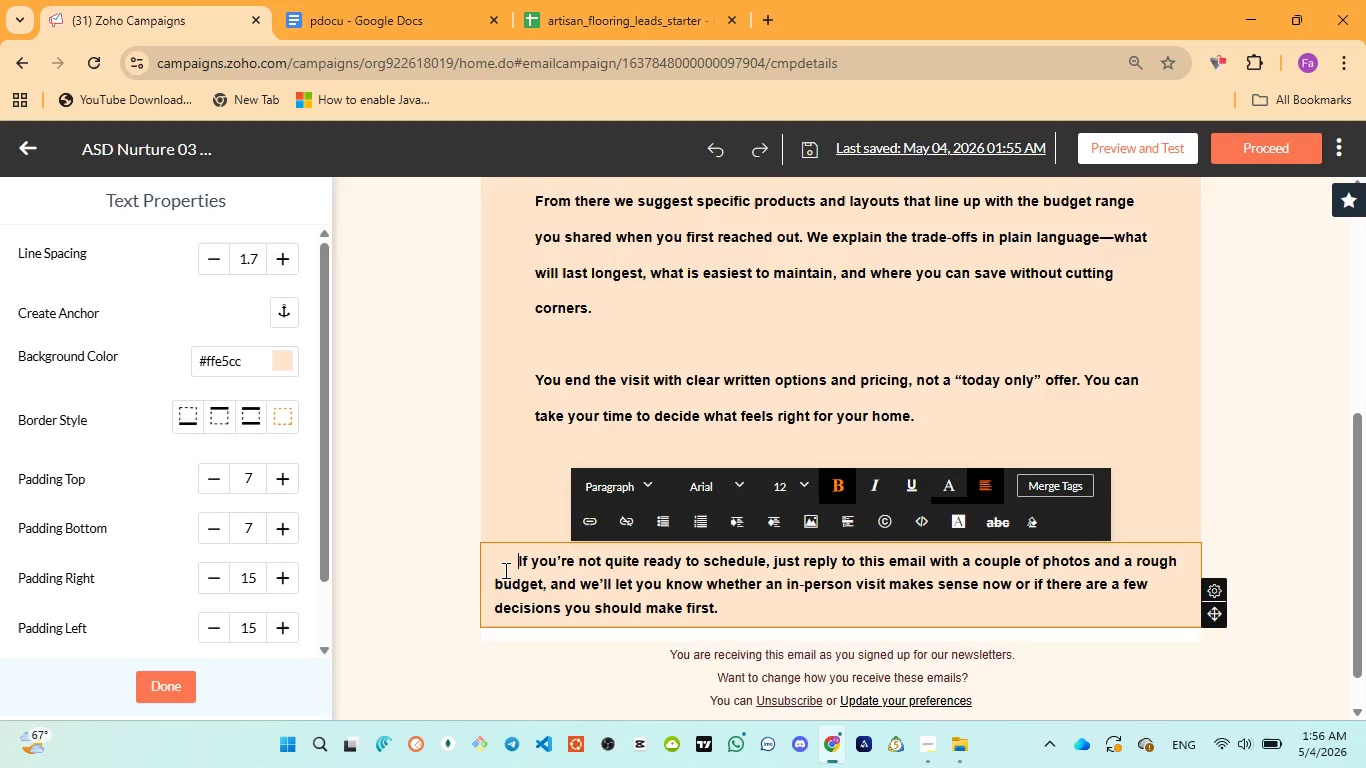 
key(Space)
 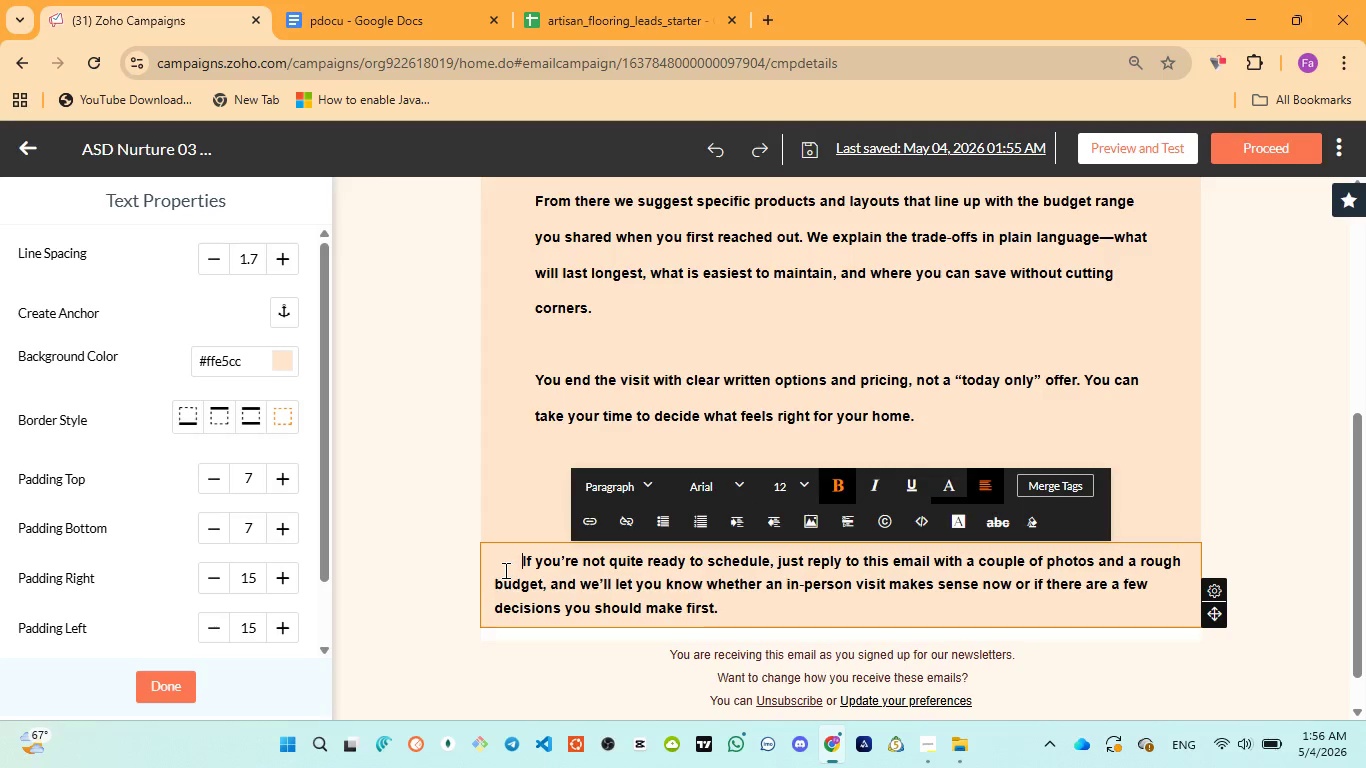 
key(Space)
 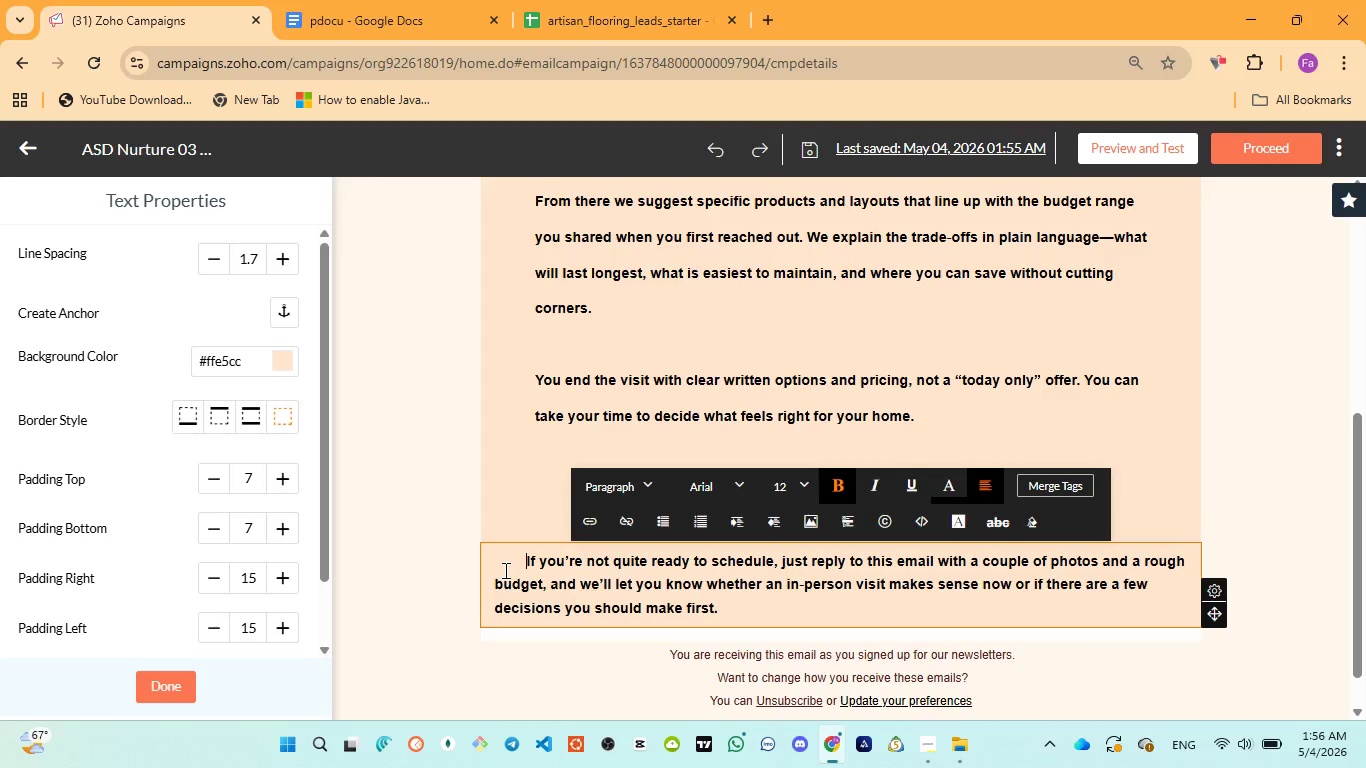 
key(Space)
 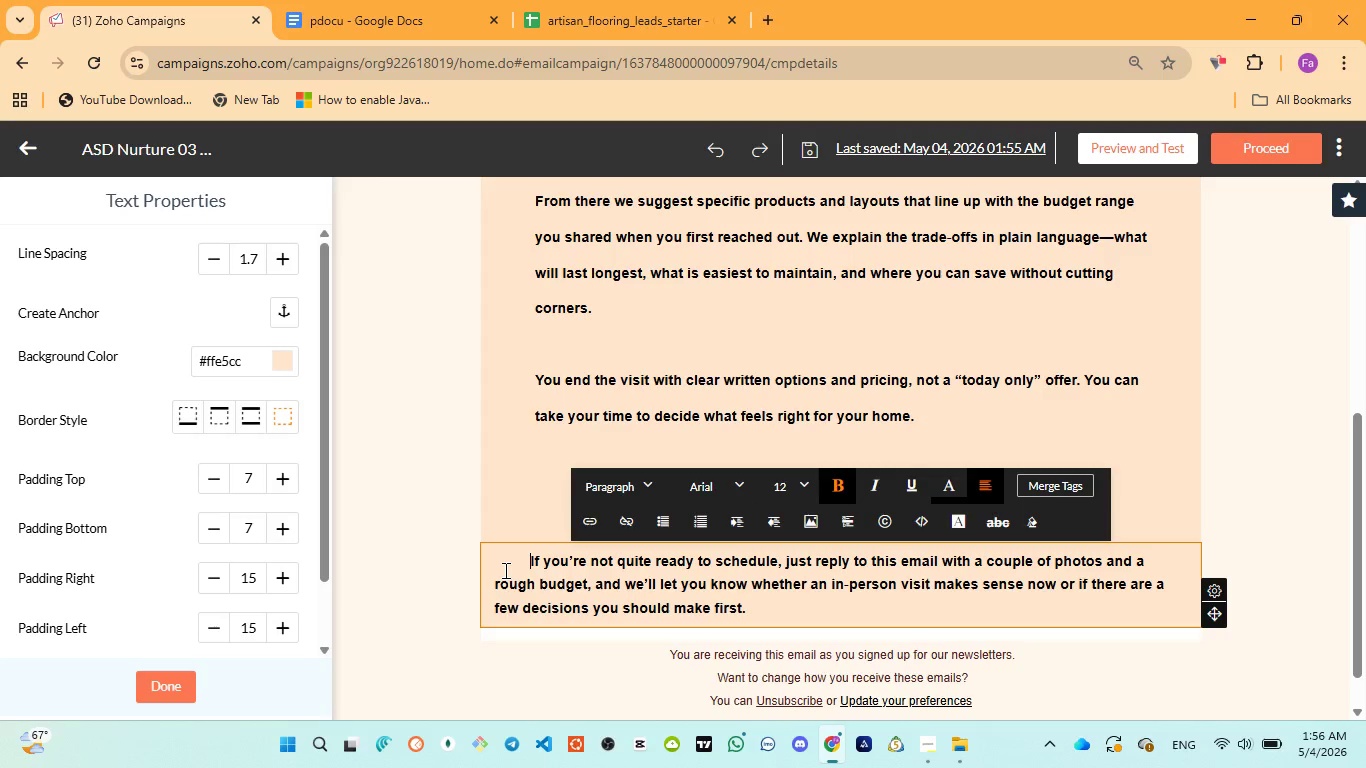 
key(Space)
 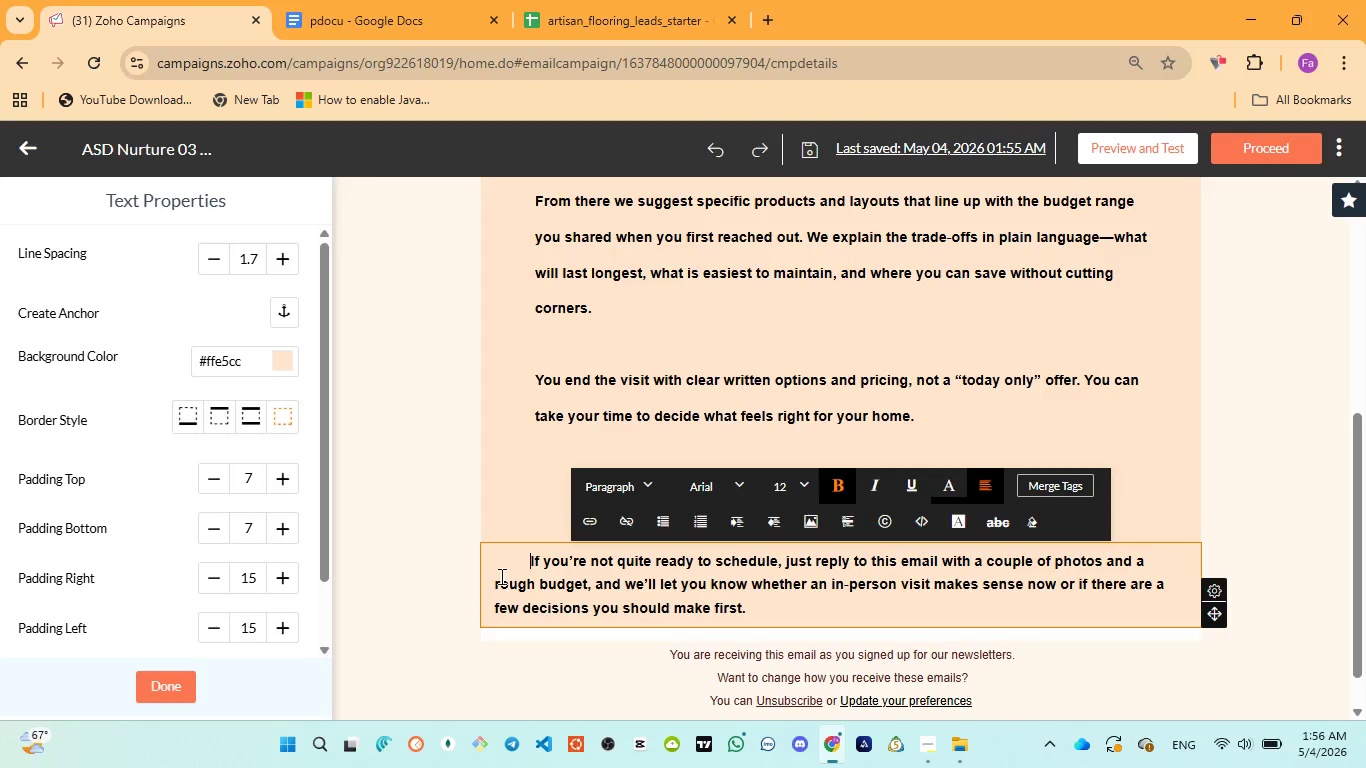 
left_click([492, 582])
 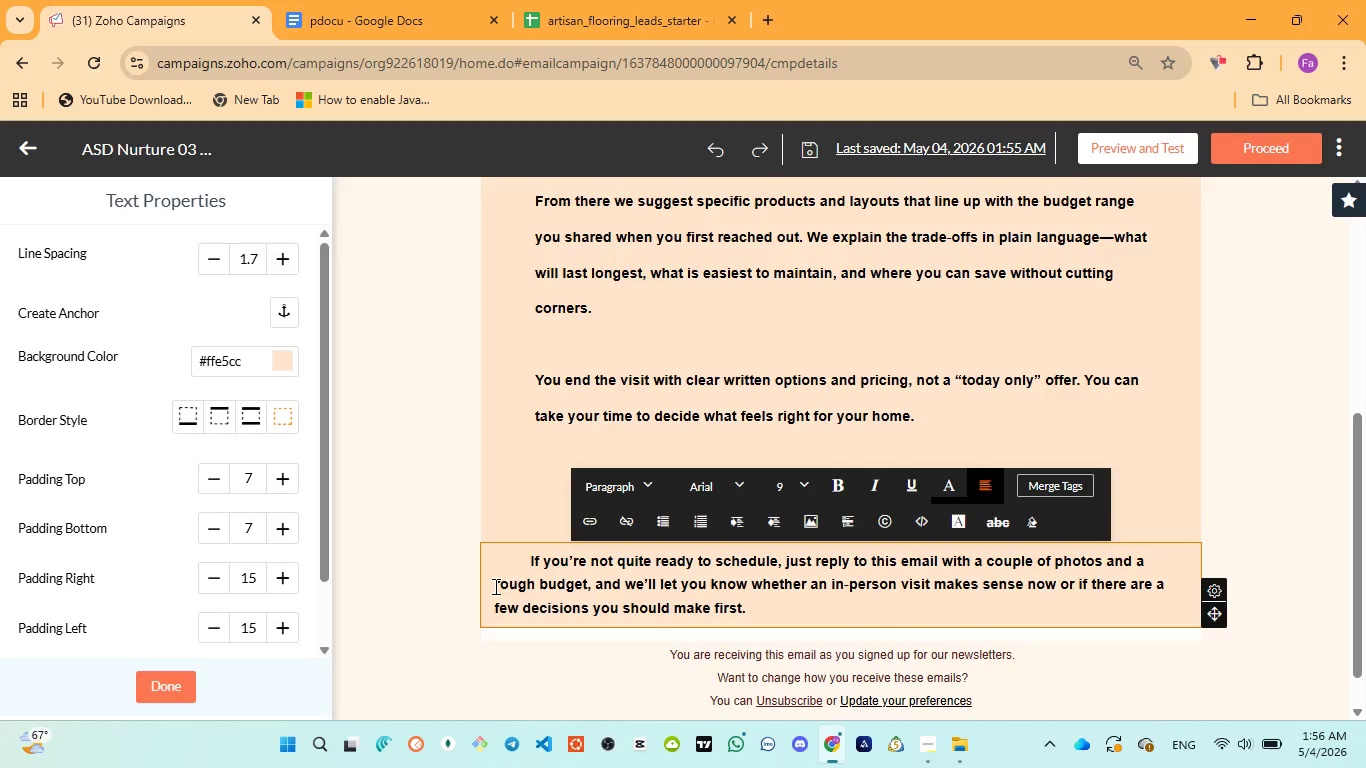 
left_click([494, 586])
 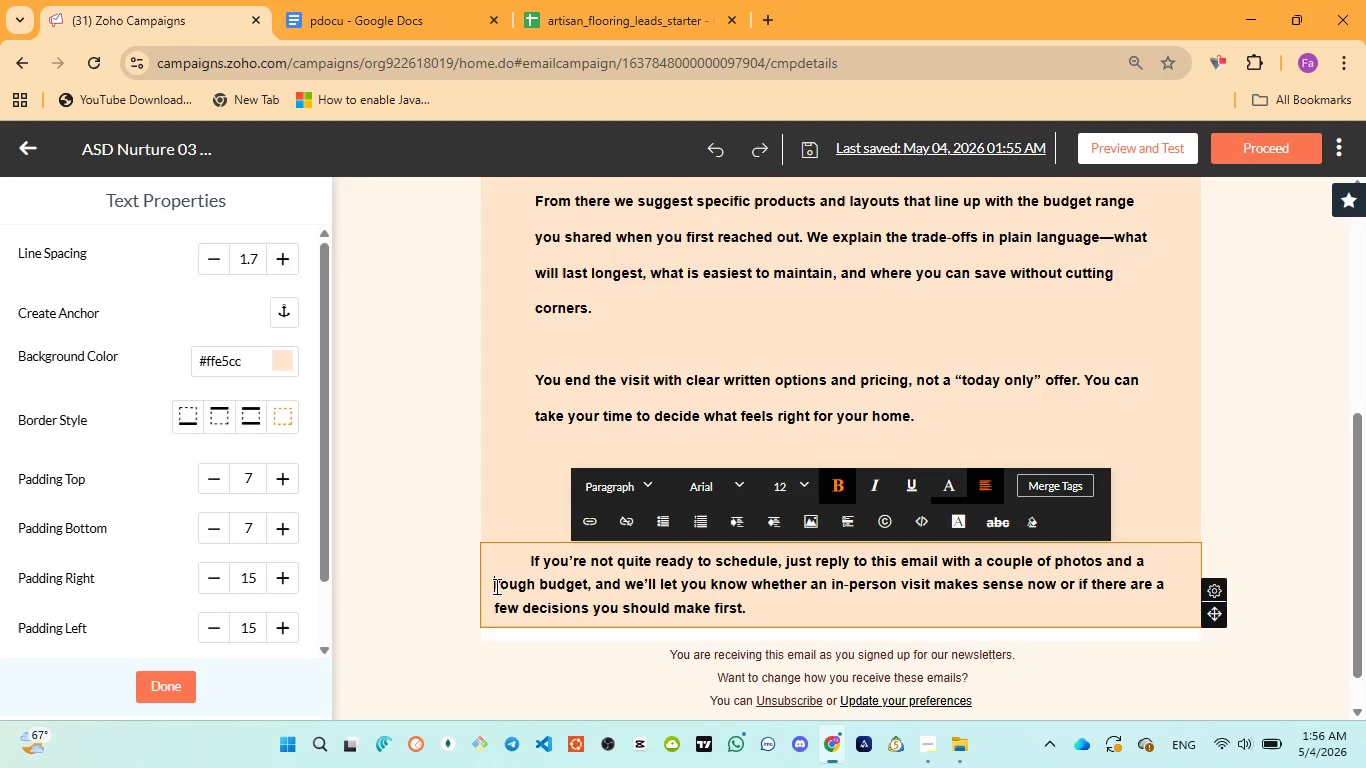 
key(Space)
 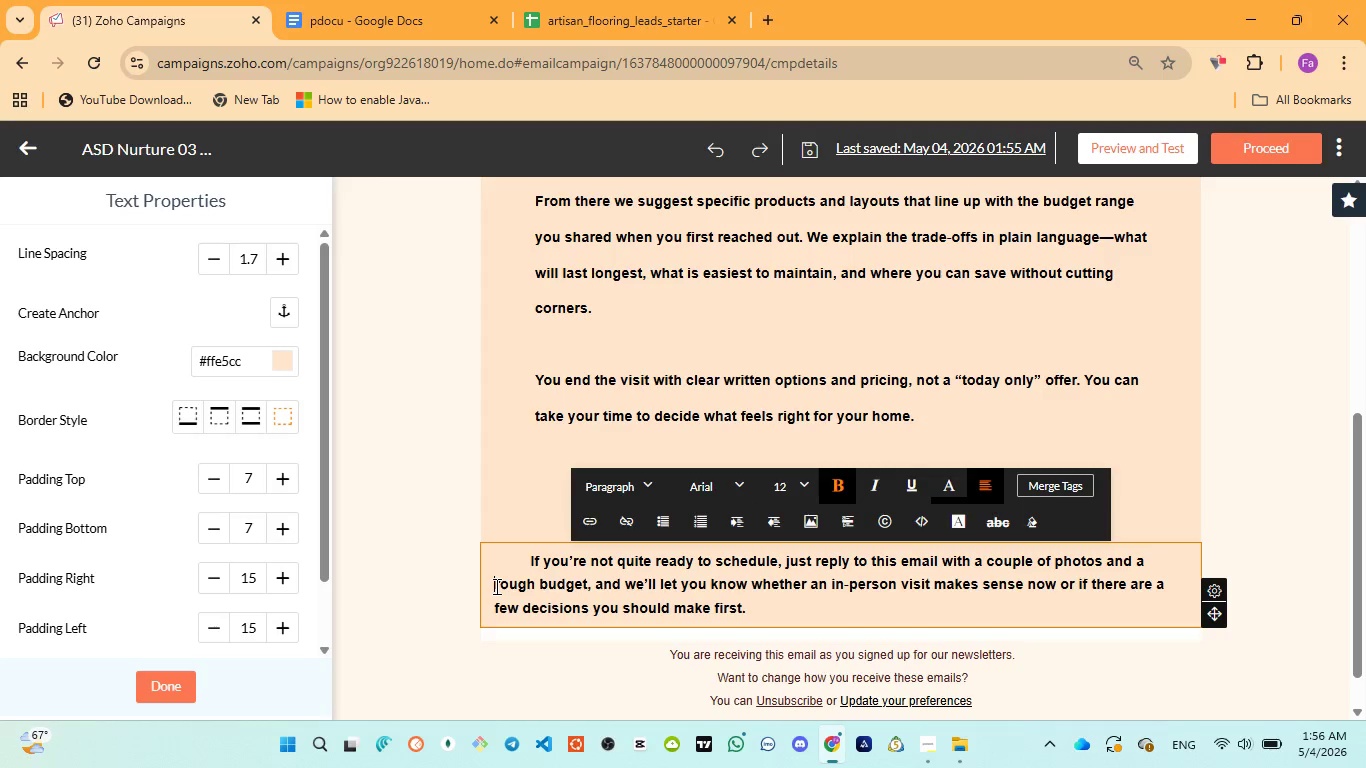 
key(Space)
 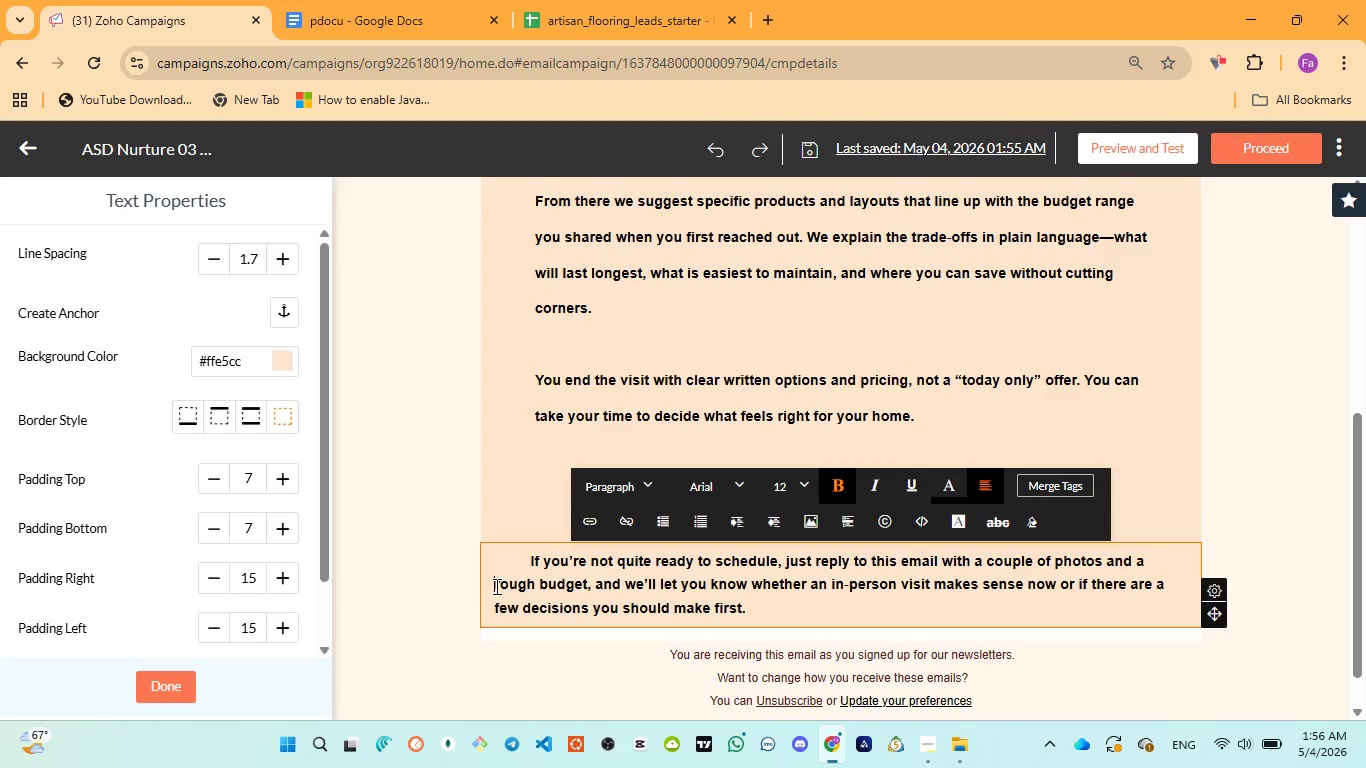 
key(Space)
 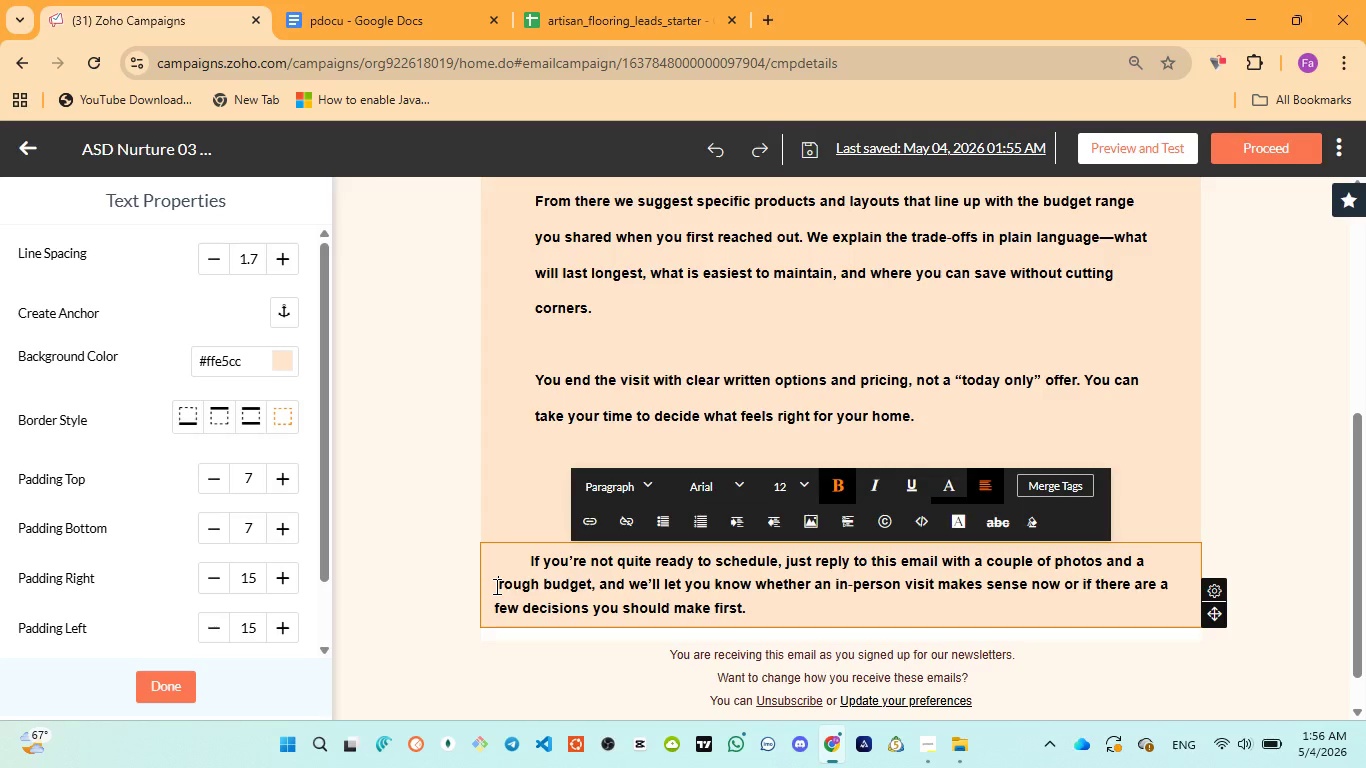 
key(Space)
 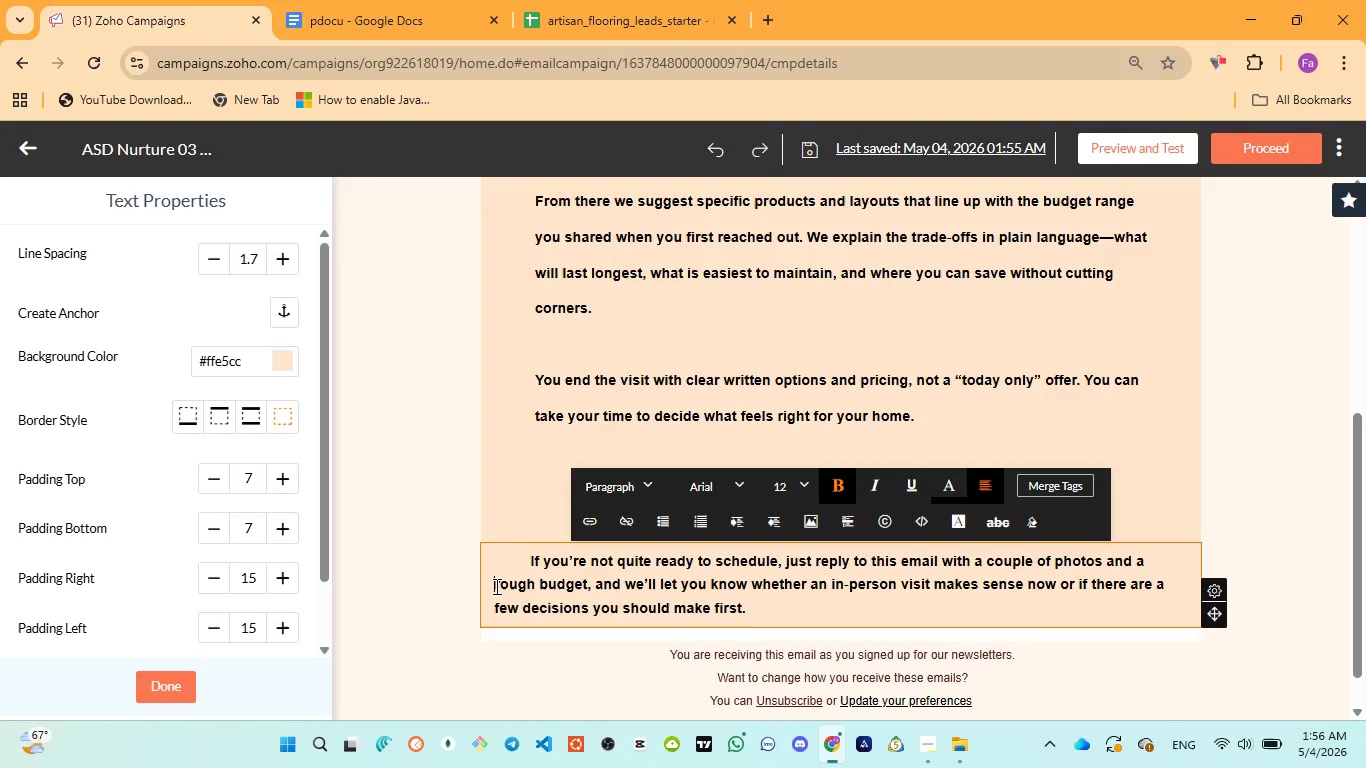 
key(Space)
 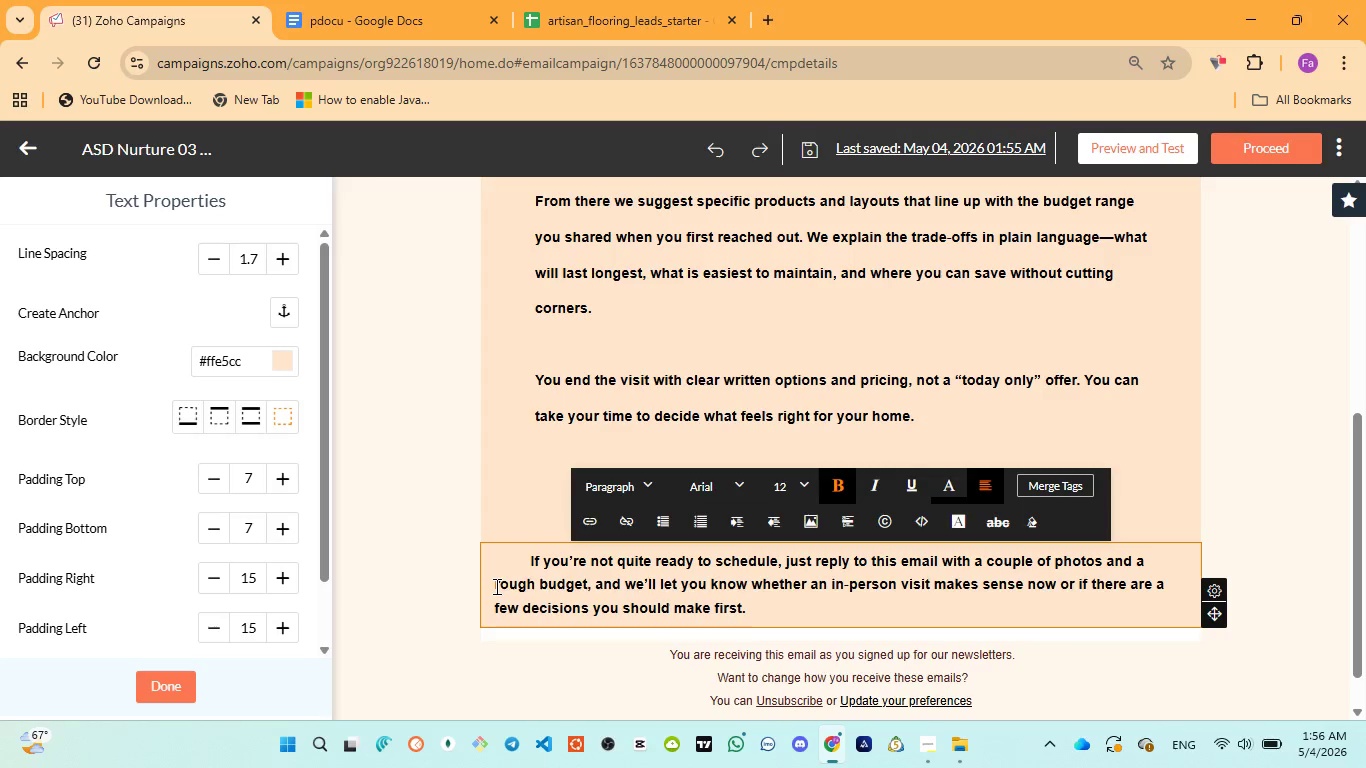 
key(Space)
 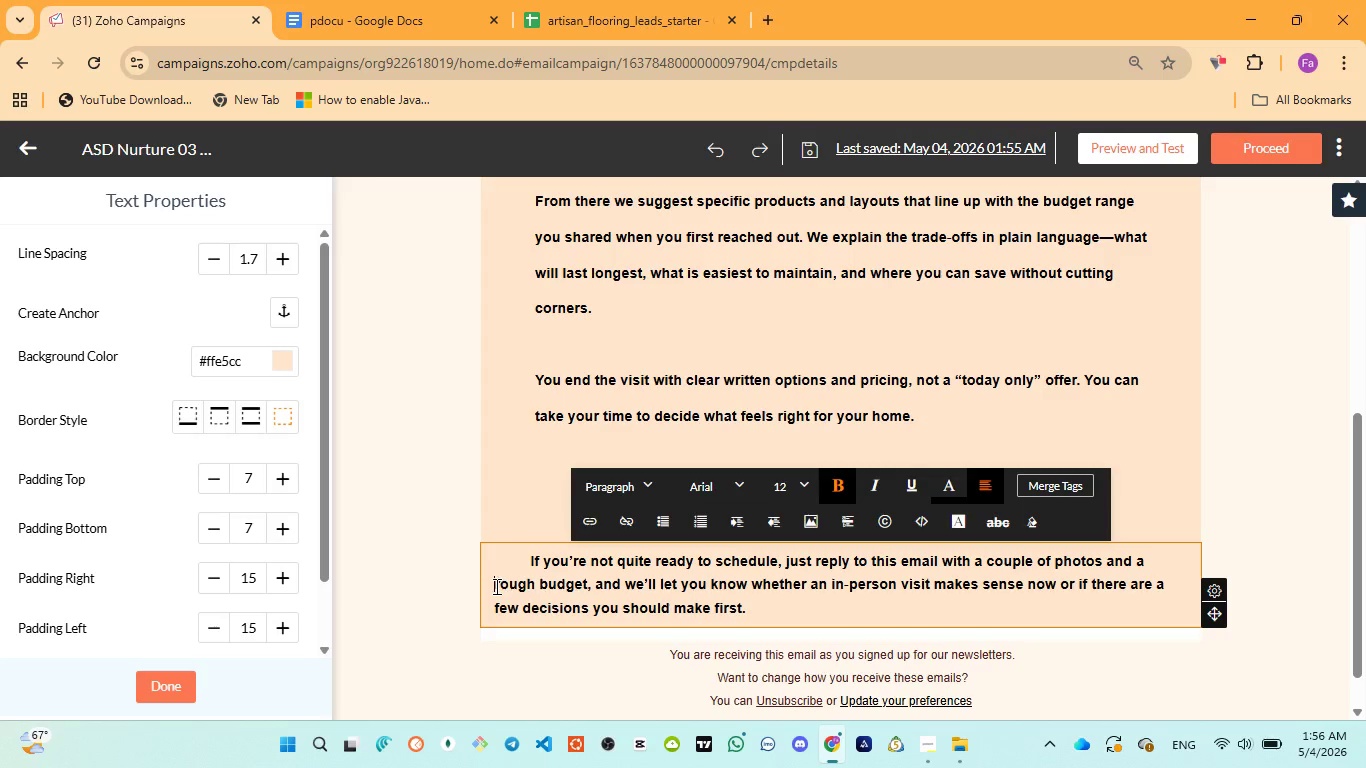 
key(Space)
 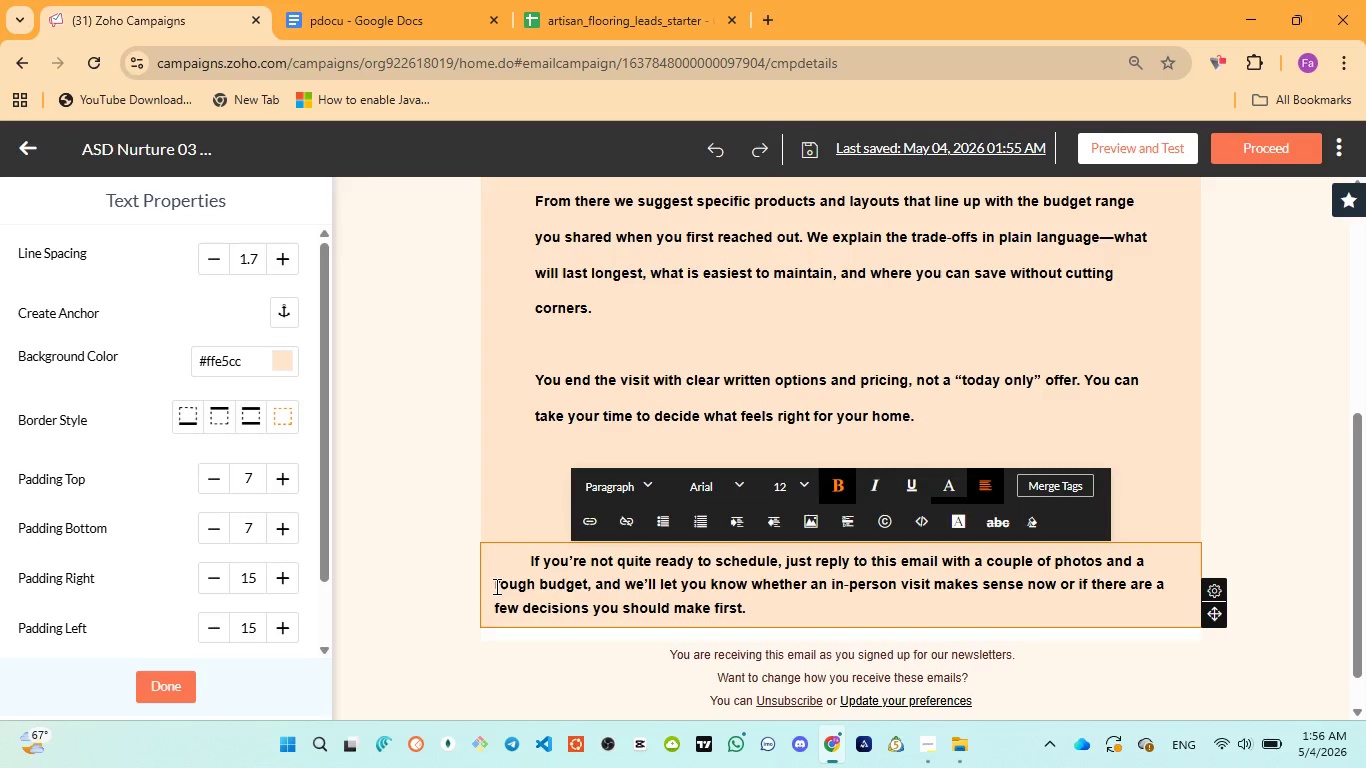 
key(Space)
 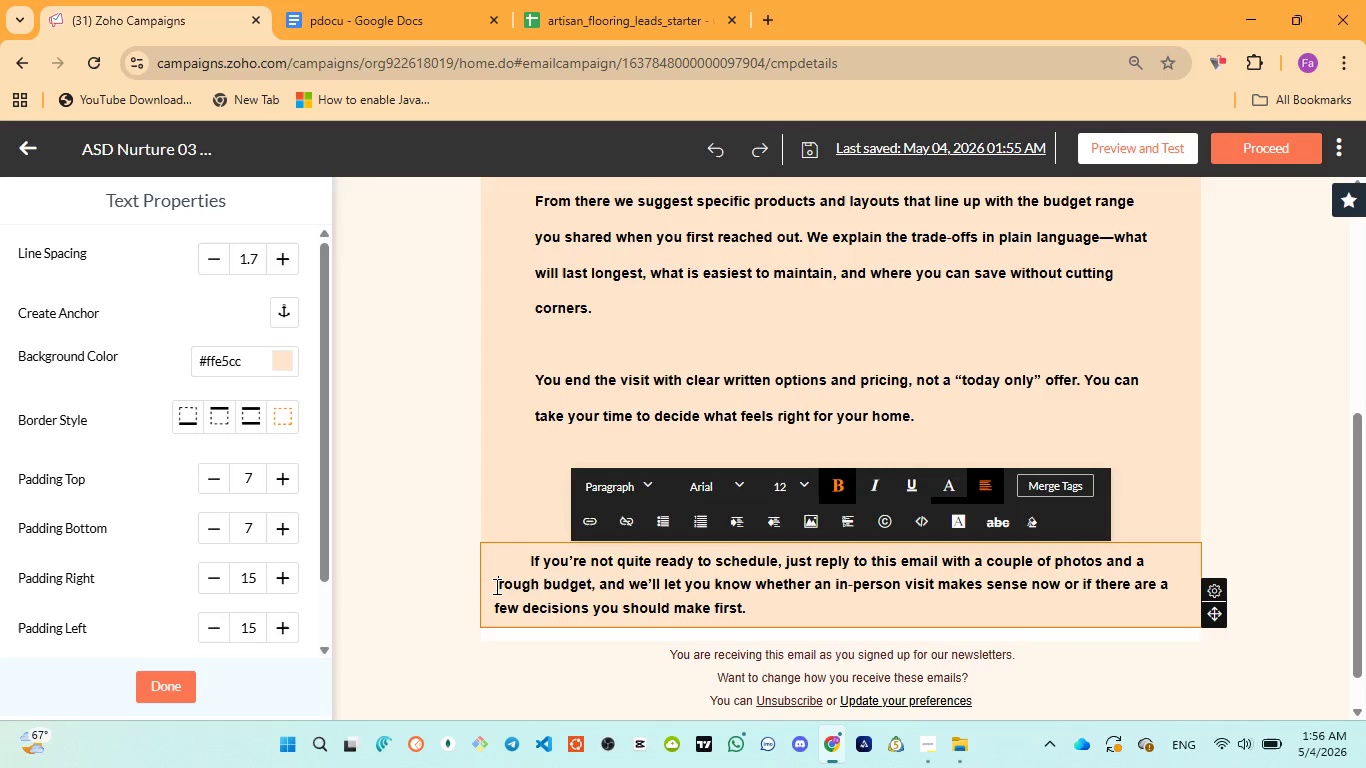 
key(Space)
 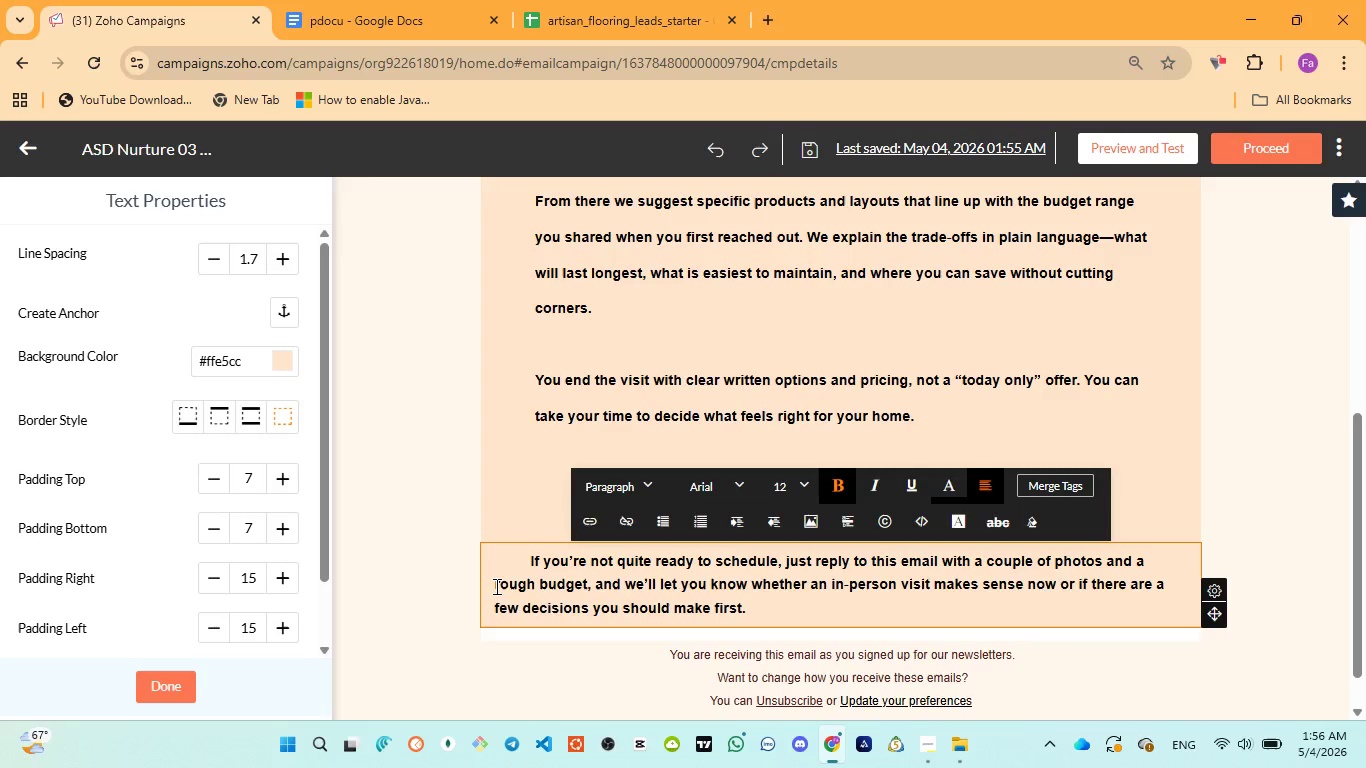 
key(Space)
 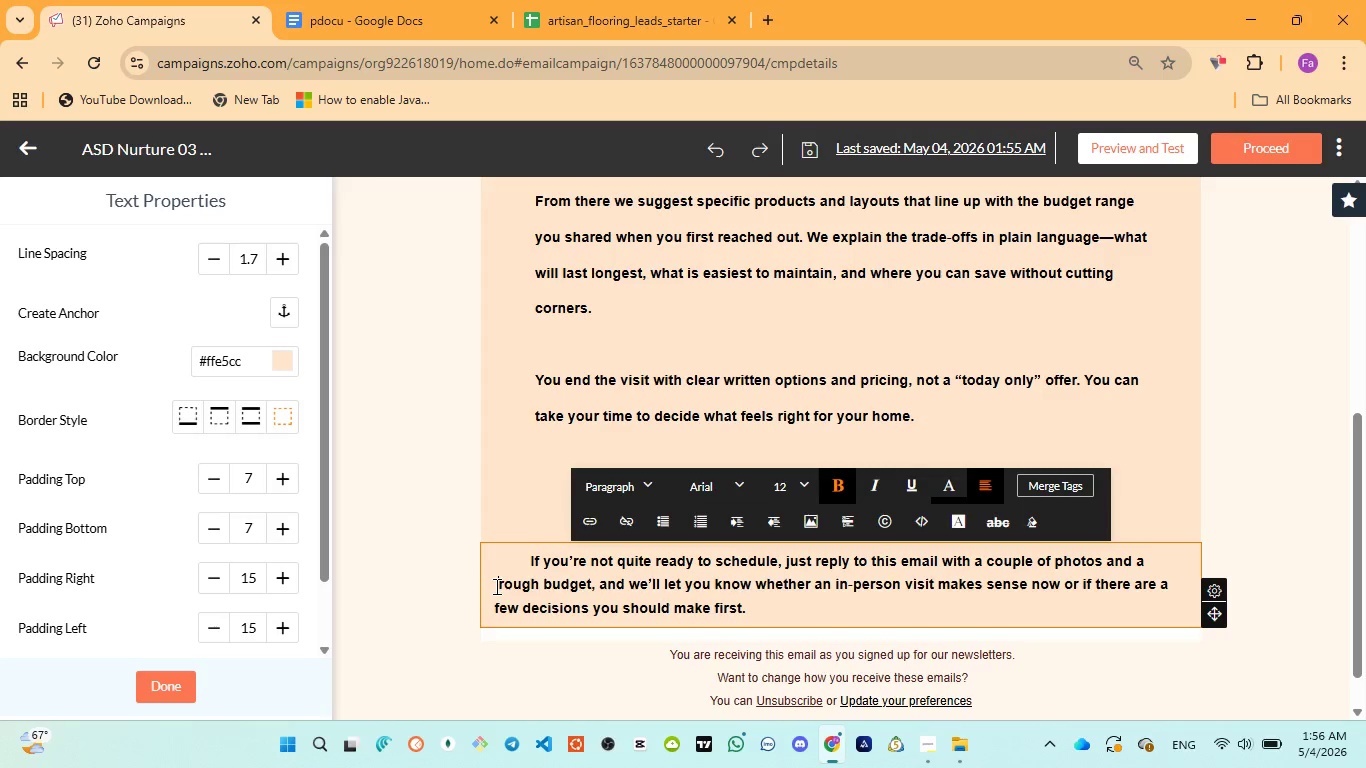 
key(Space)
 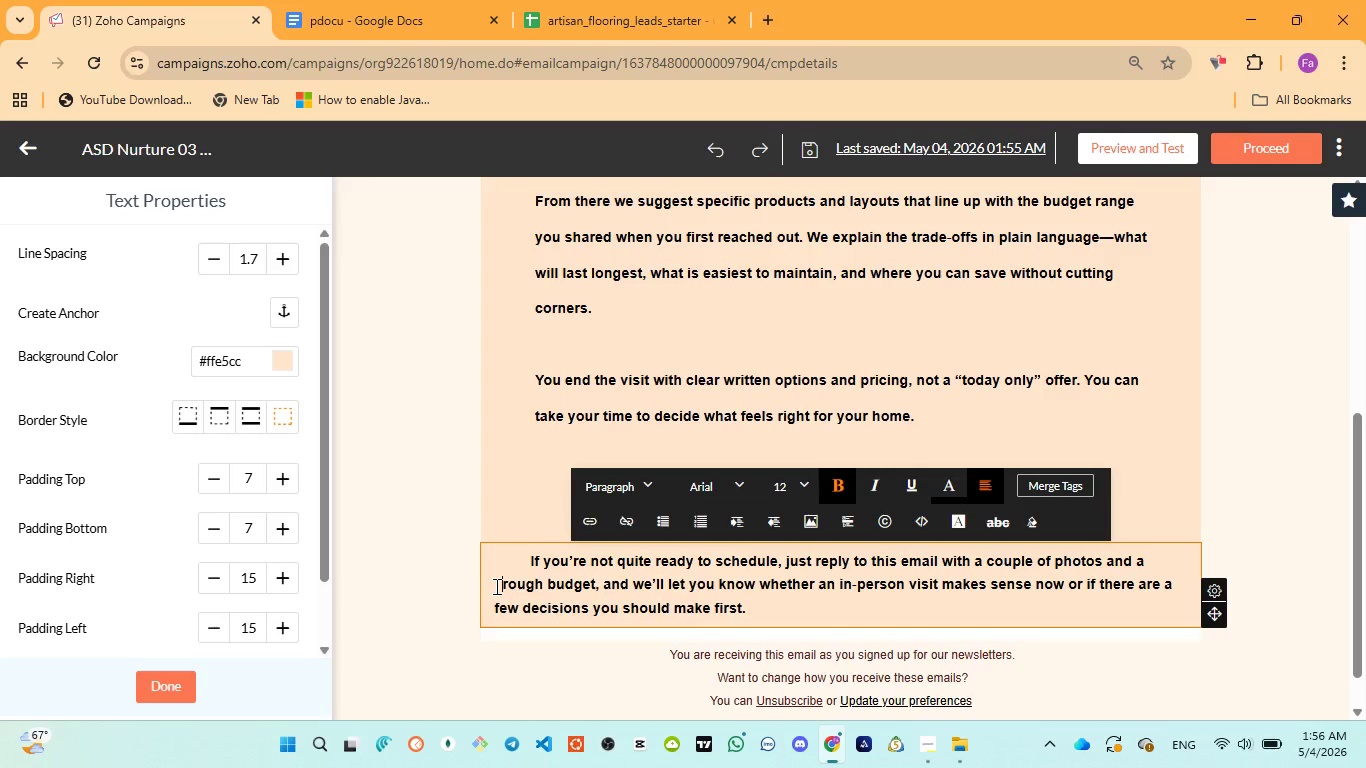 
key(Space)
 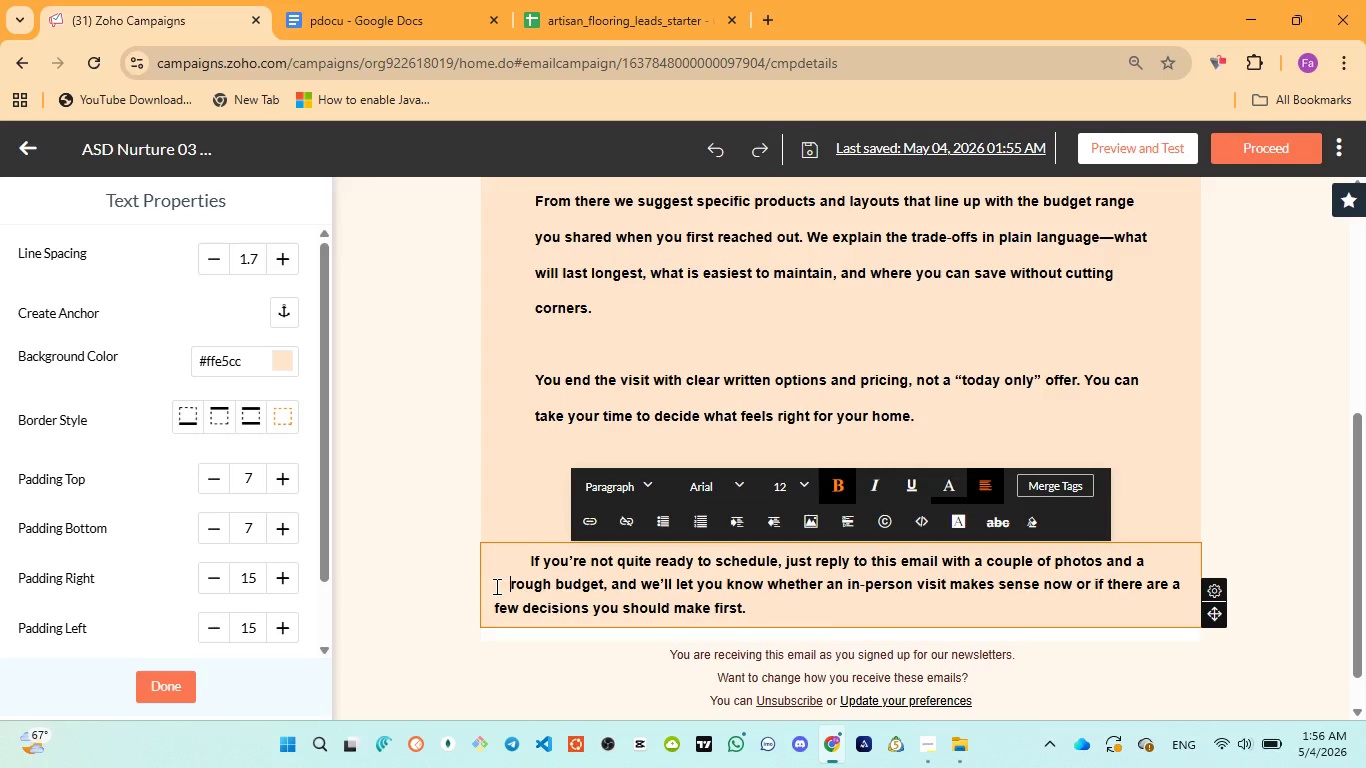 
key(Space)
 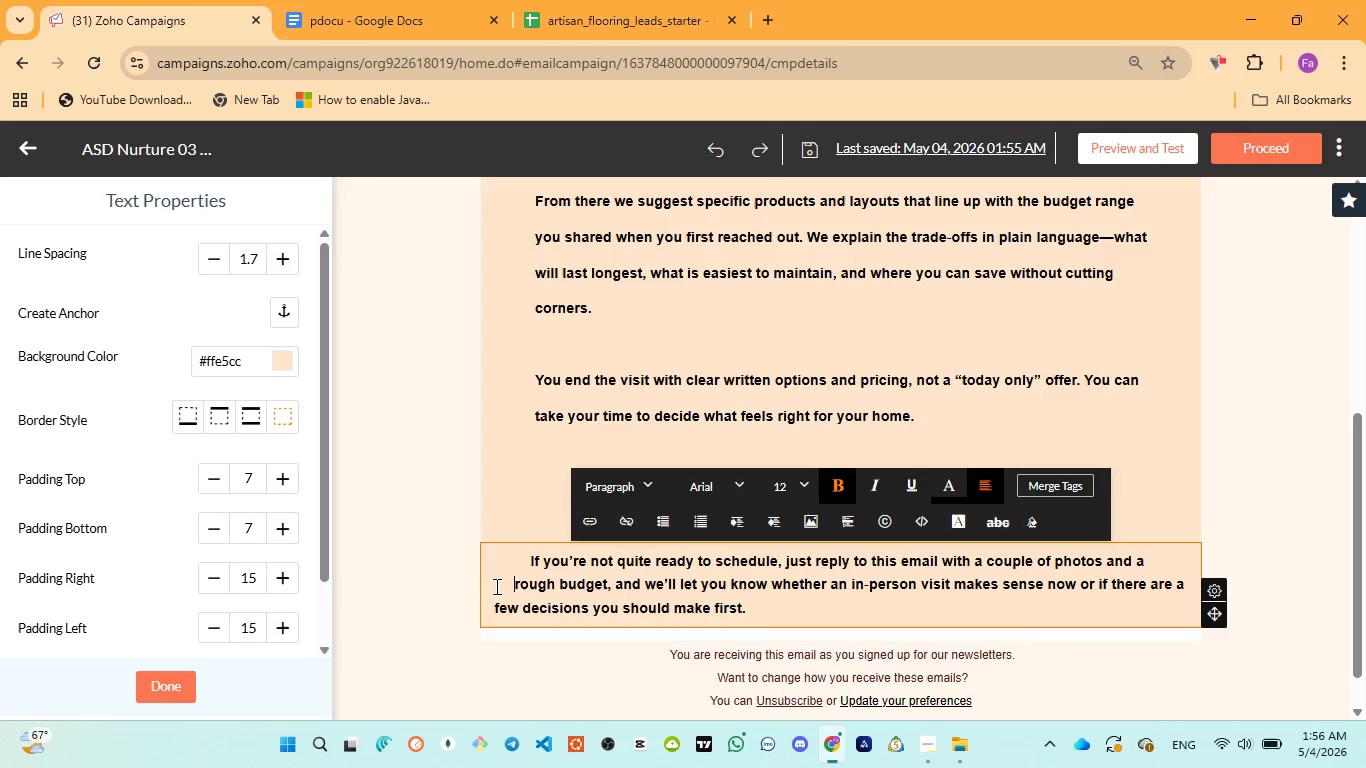 
key(Space)
 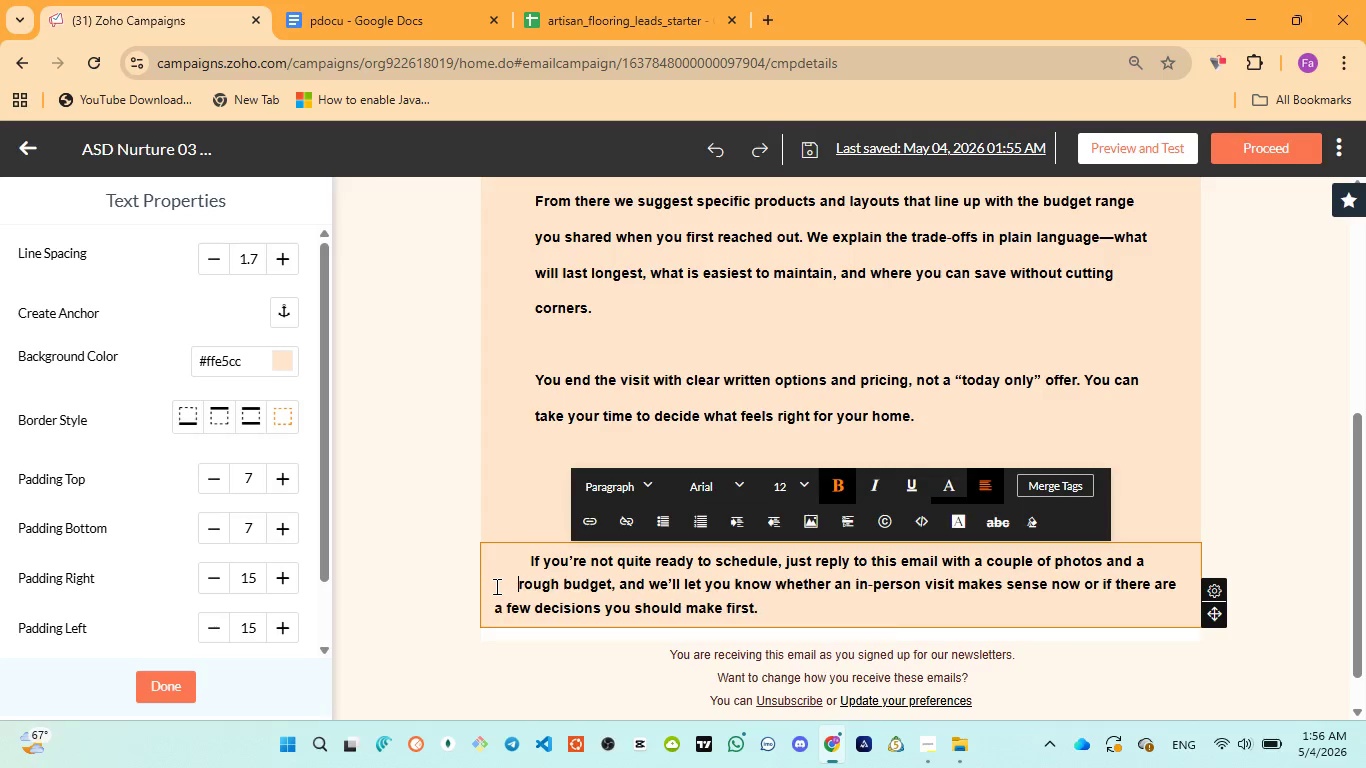 
key(Space)
 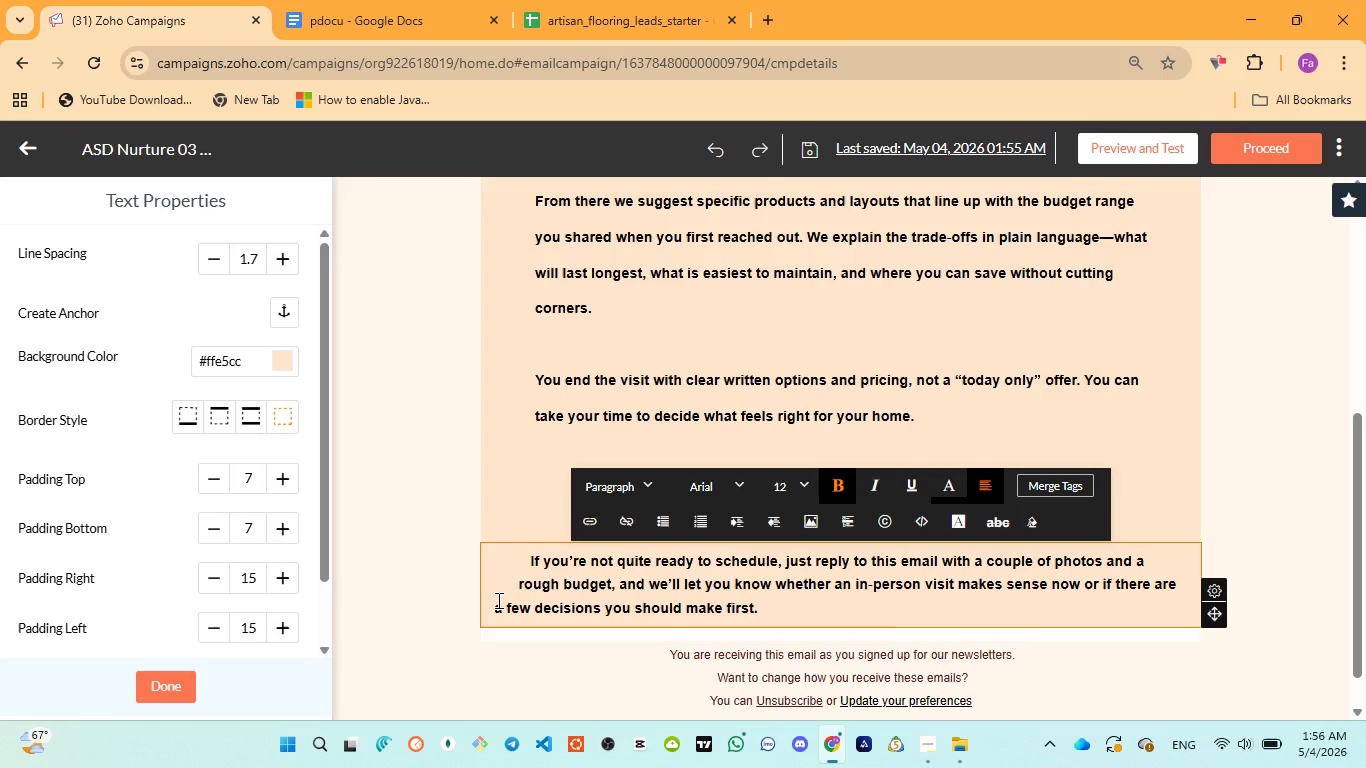 
left_click([497, 600])
 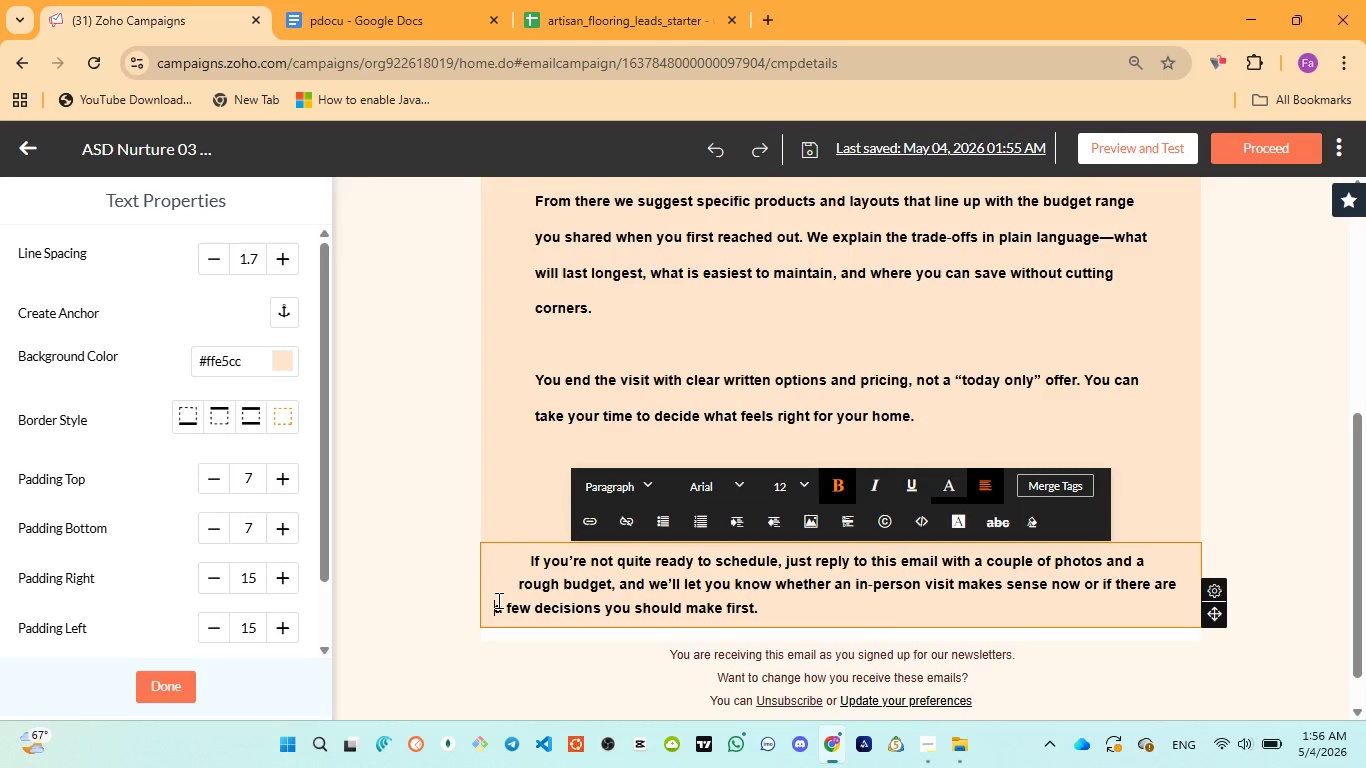 
key(Space)
 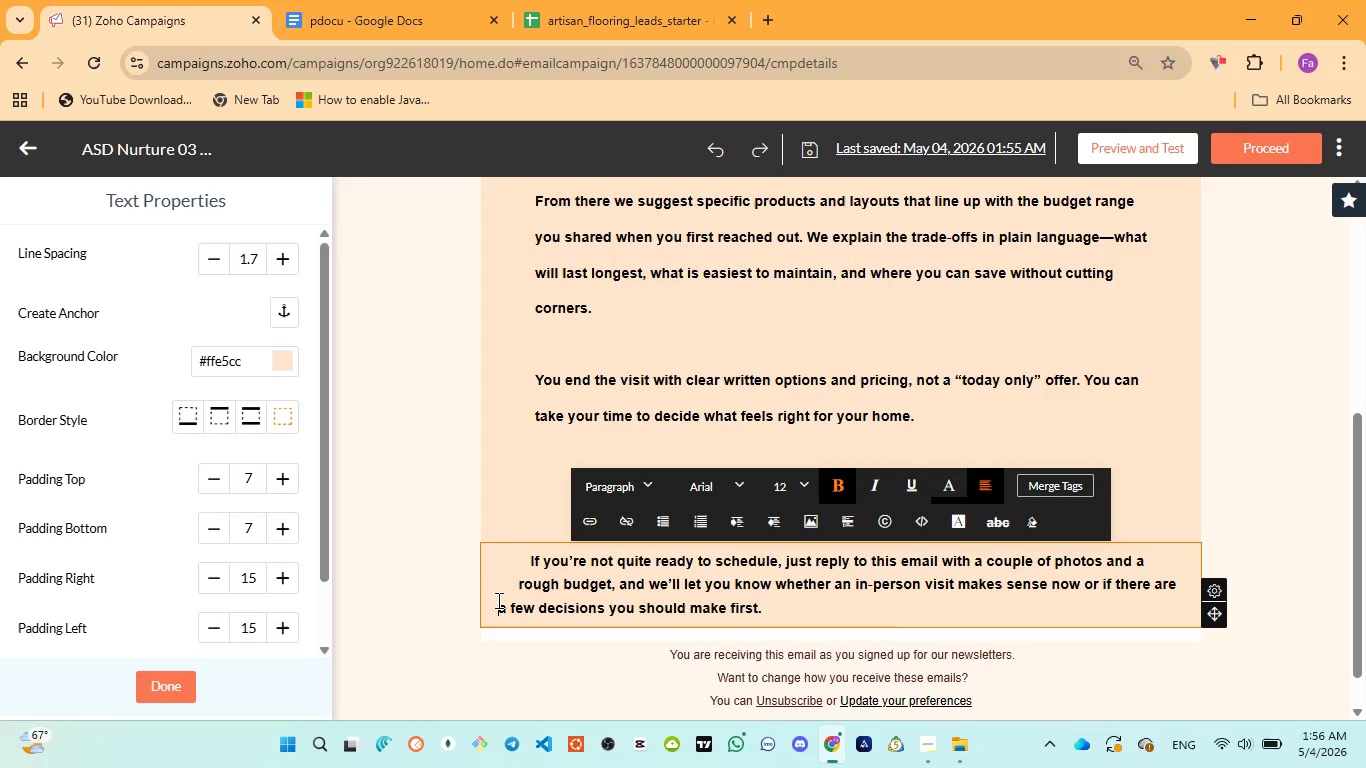 
key(Space)
 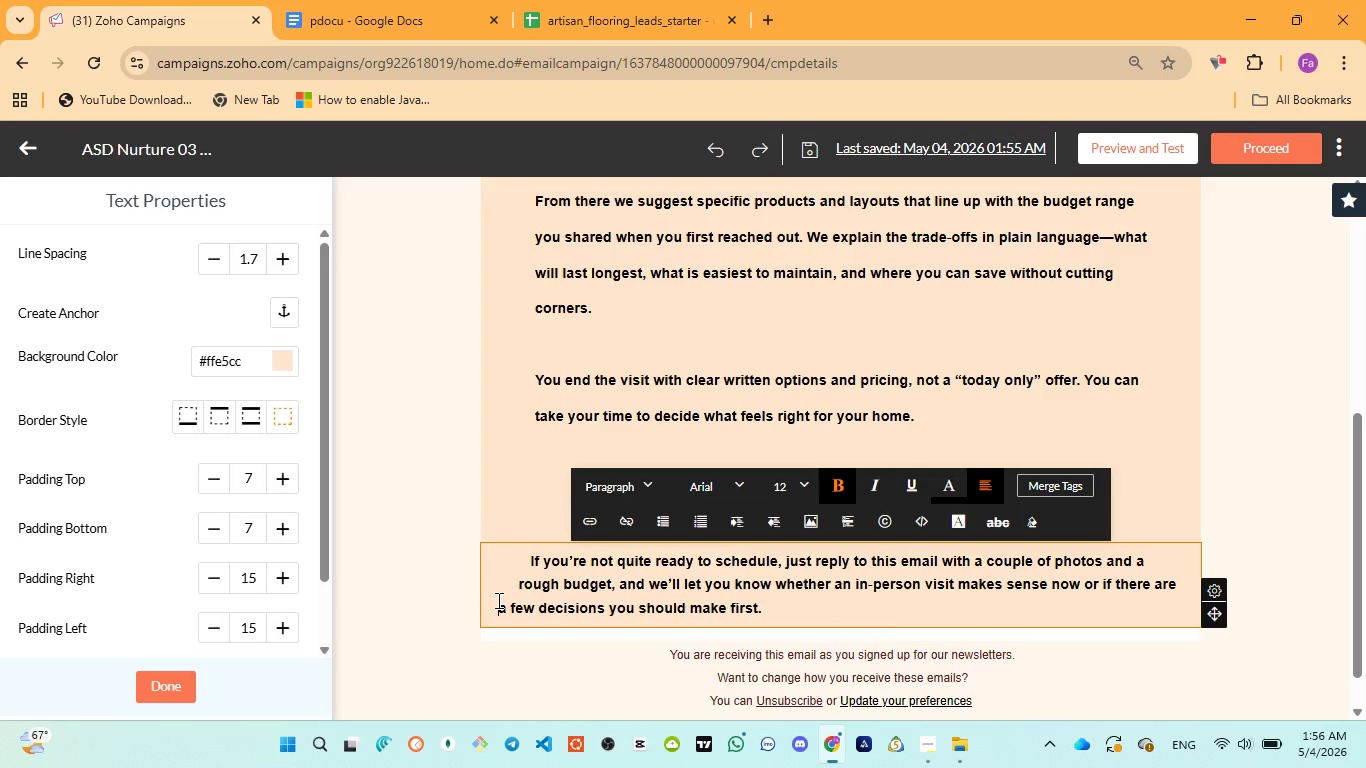 
key(Space)
 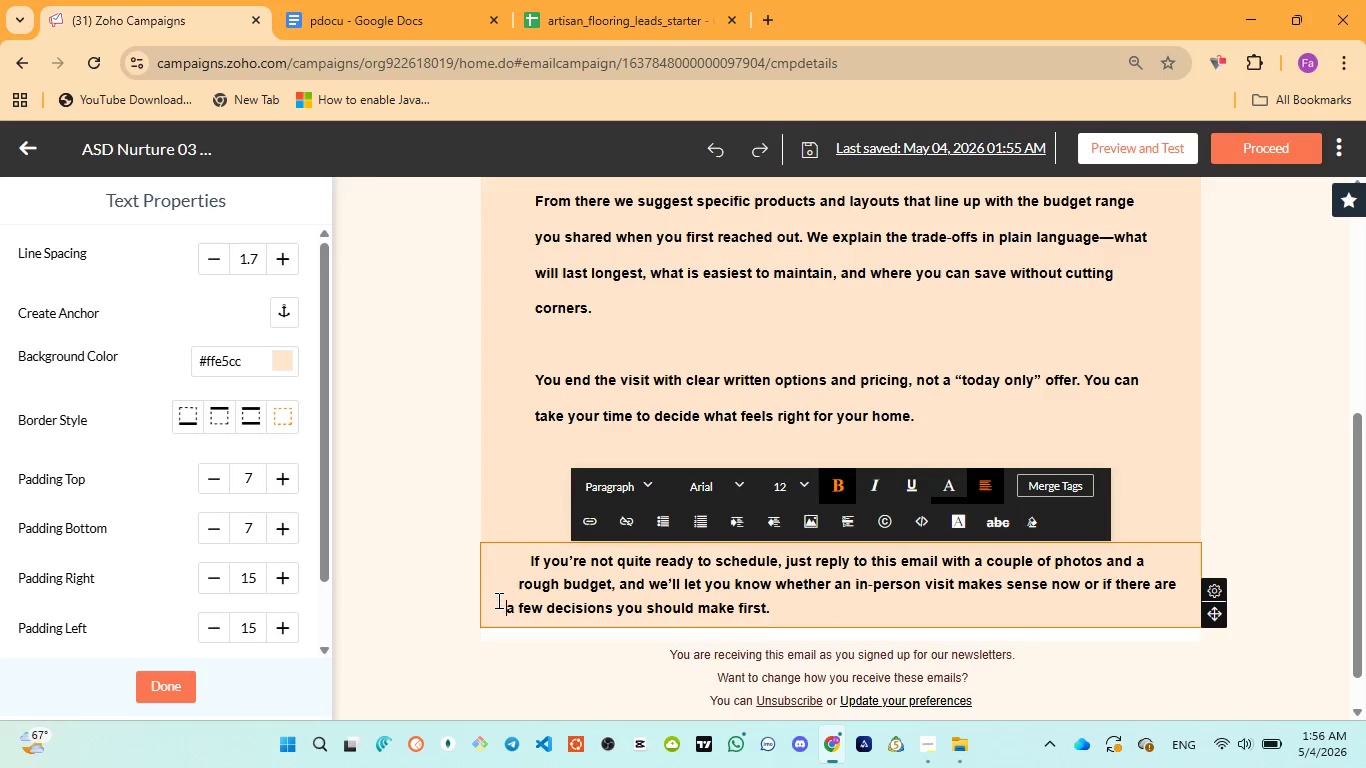 
key(Space)
 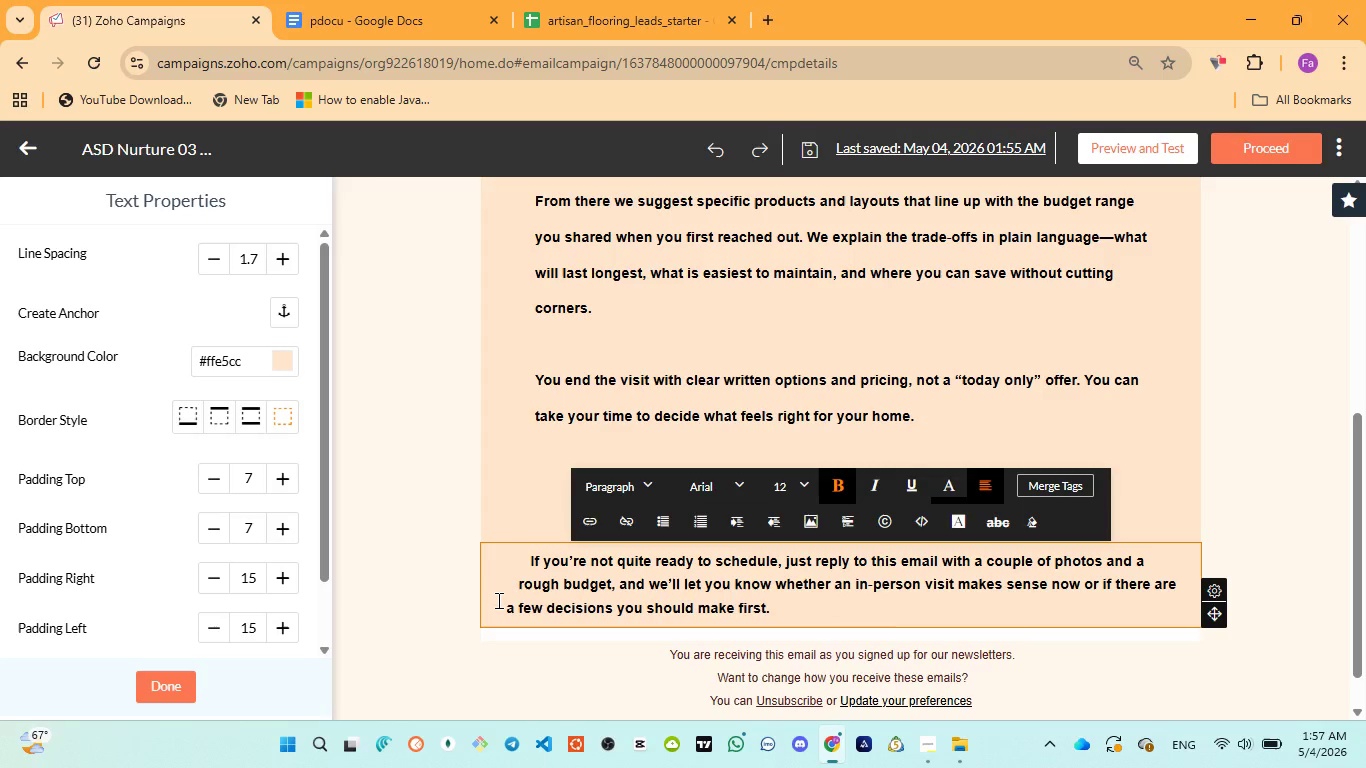 
key(Space)
 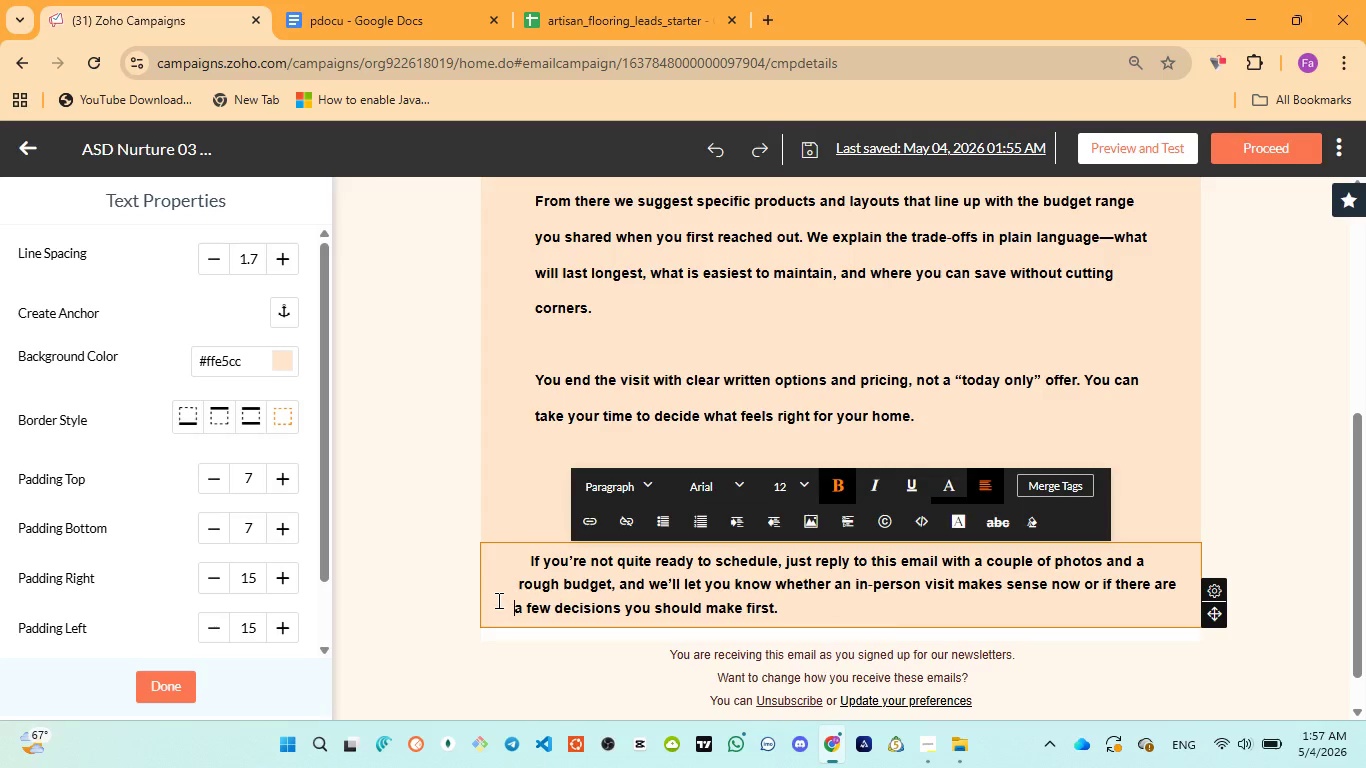 
key(Space)
 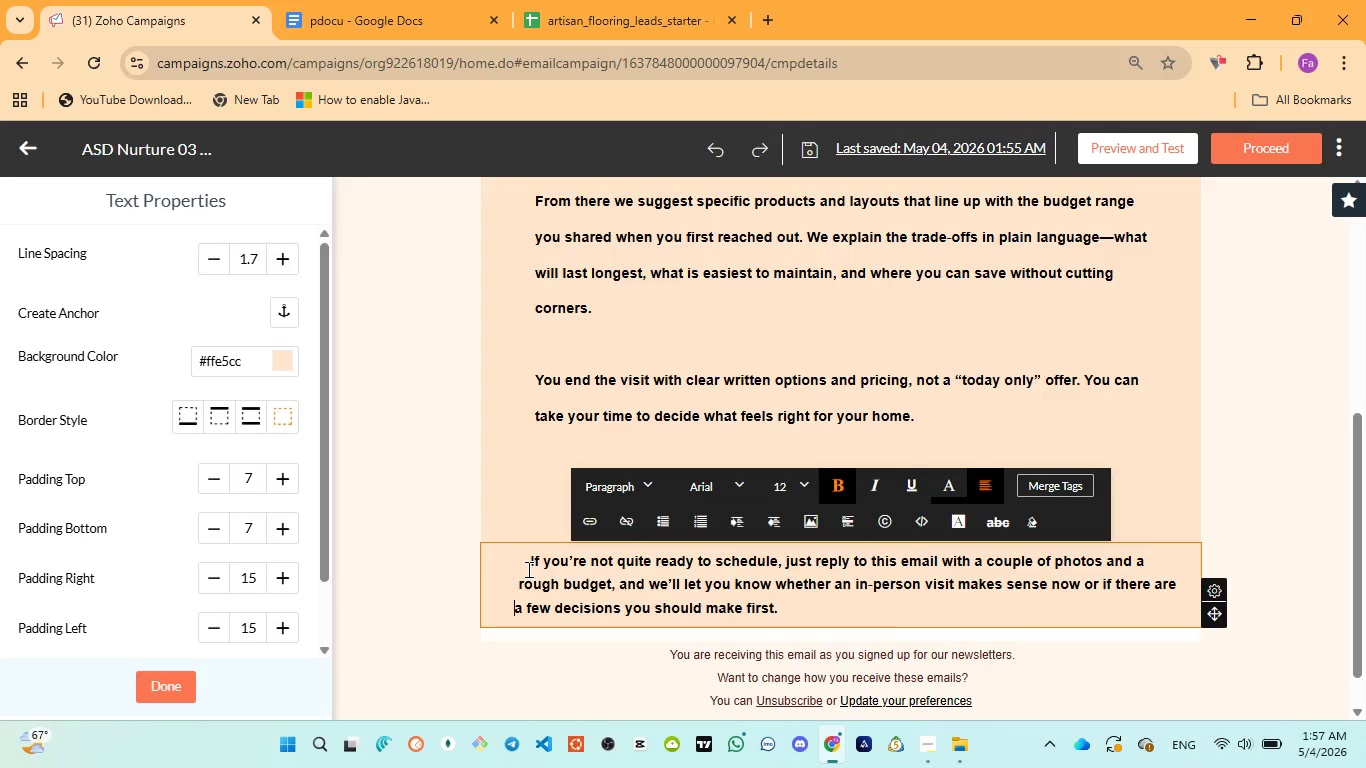 
left_click([527, 561])
 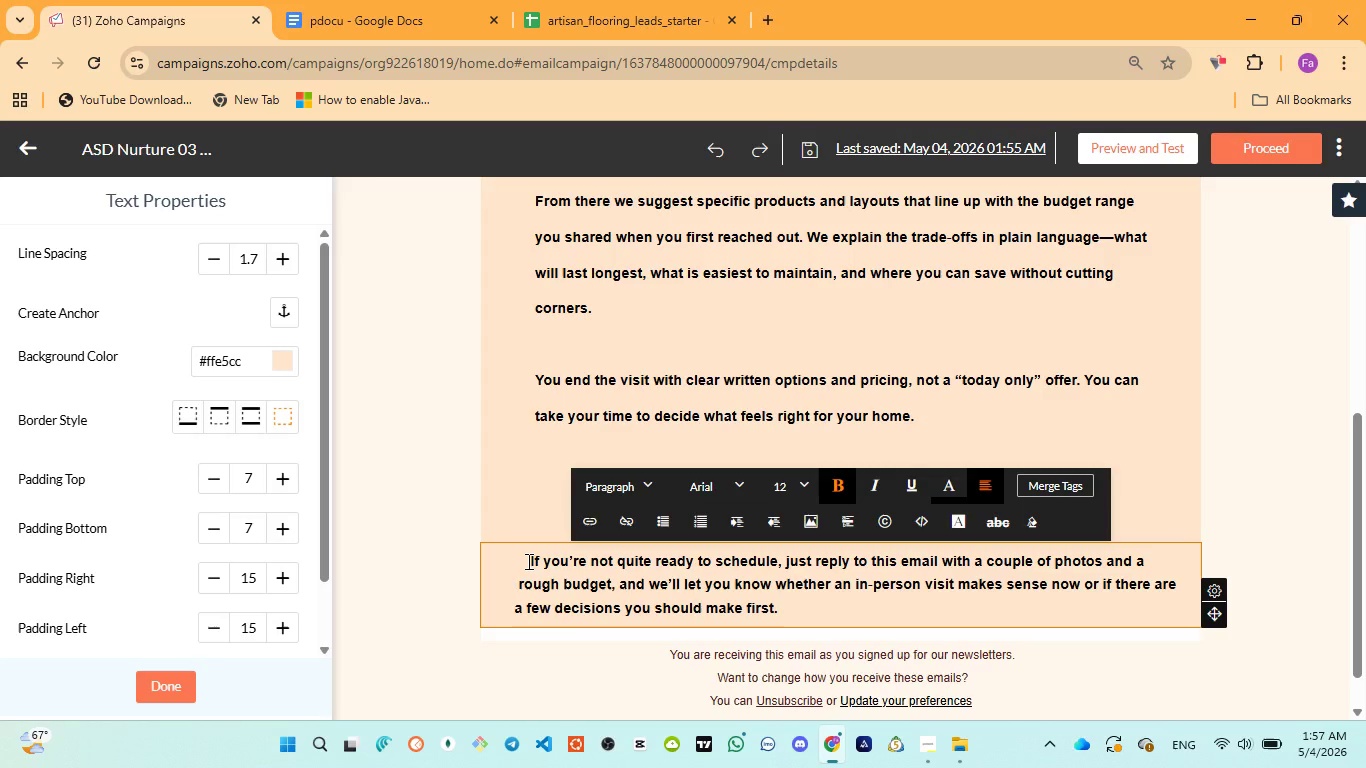 
key(Backspace)
 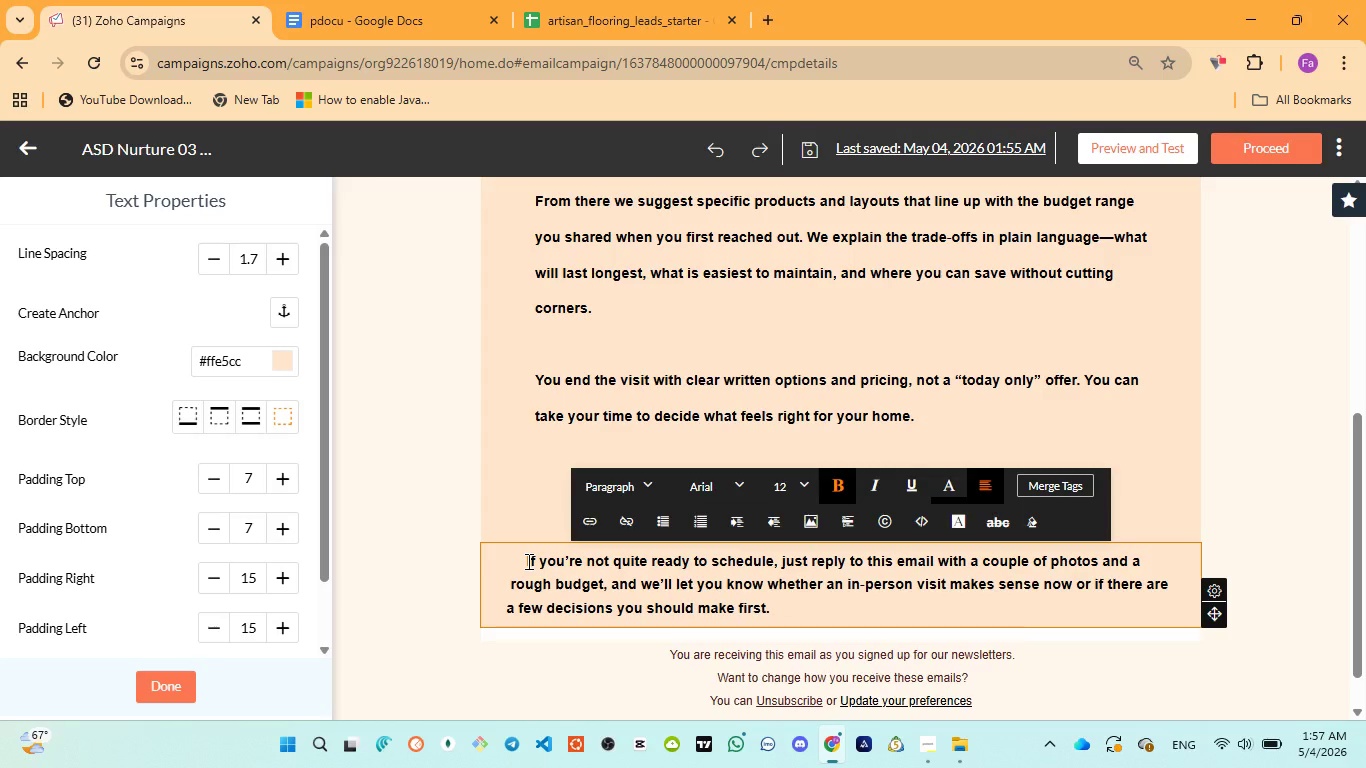 
key(ArrowRight)
 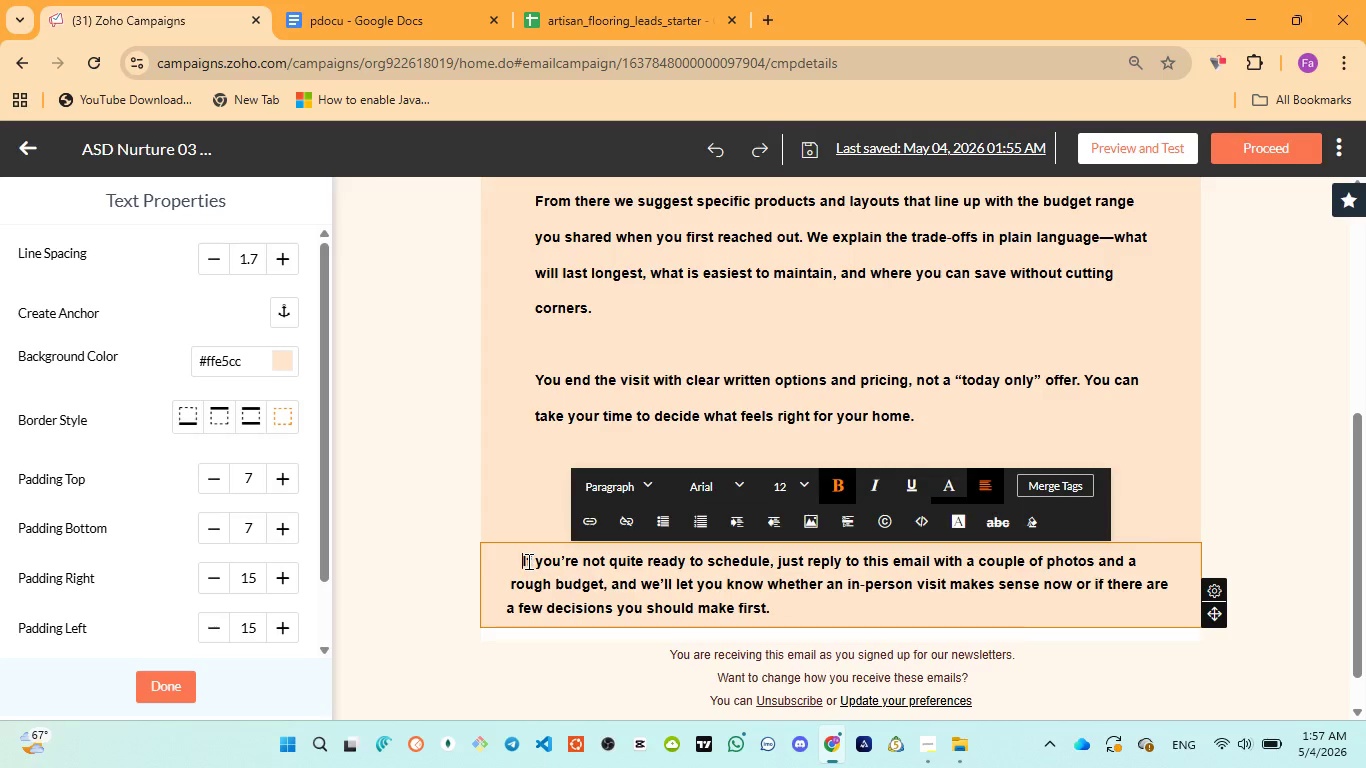 
key(Backspace)
 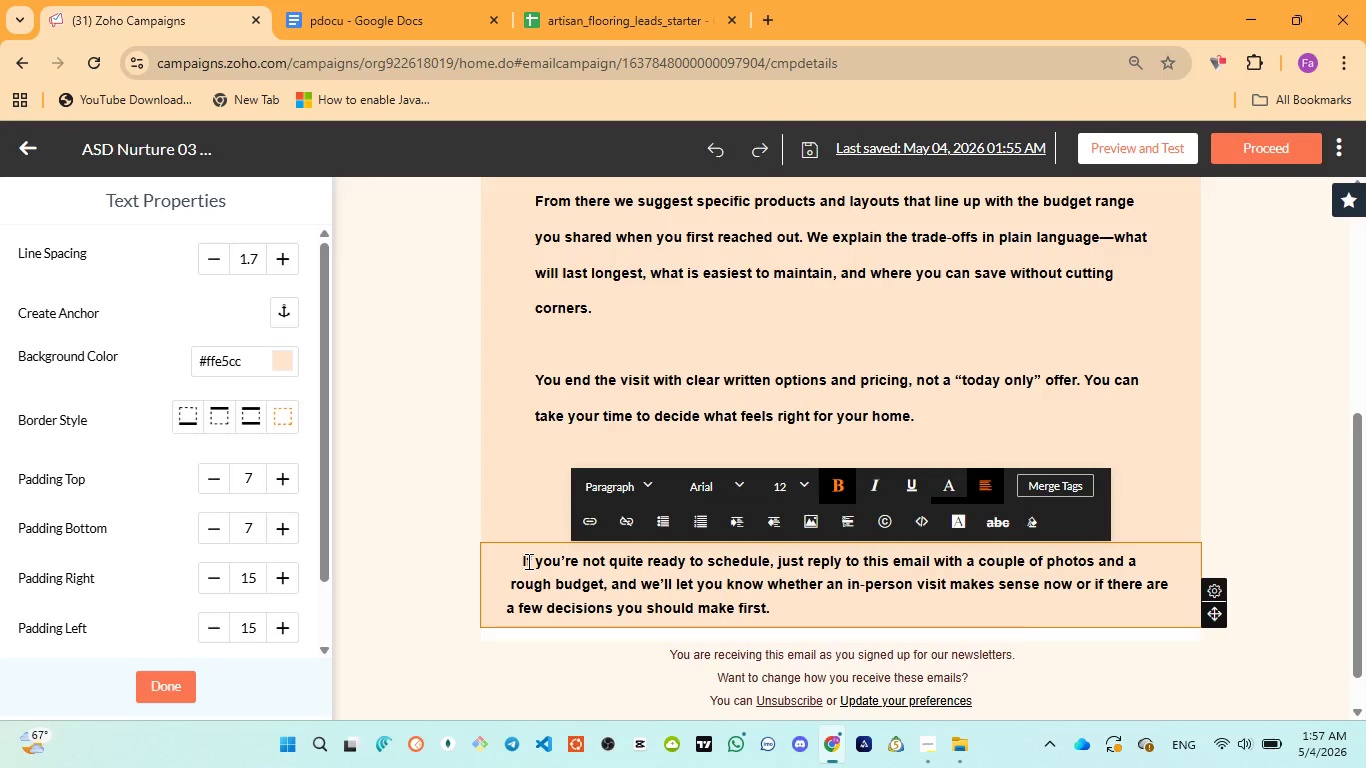 
key(Backspace)
 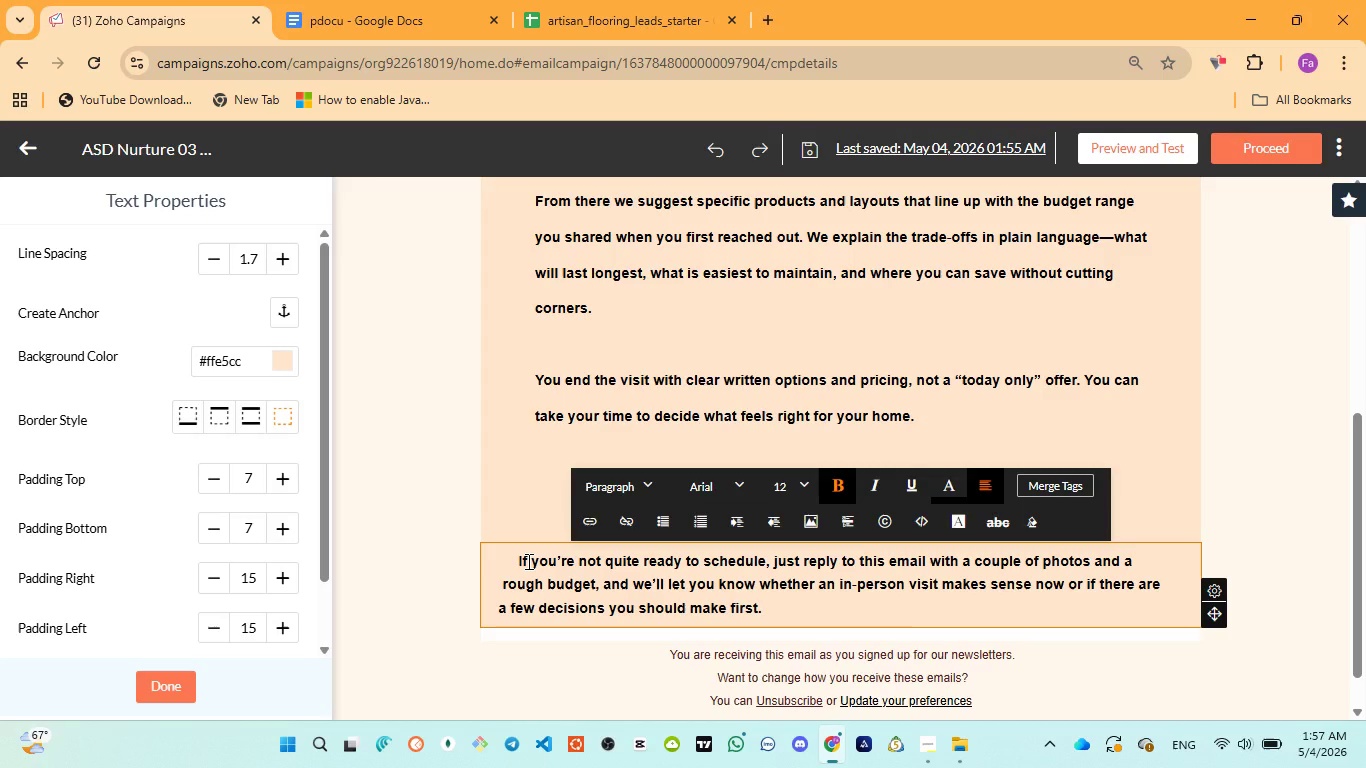 
key(Space)
 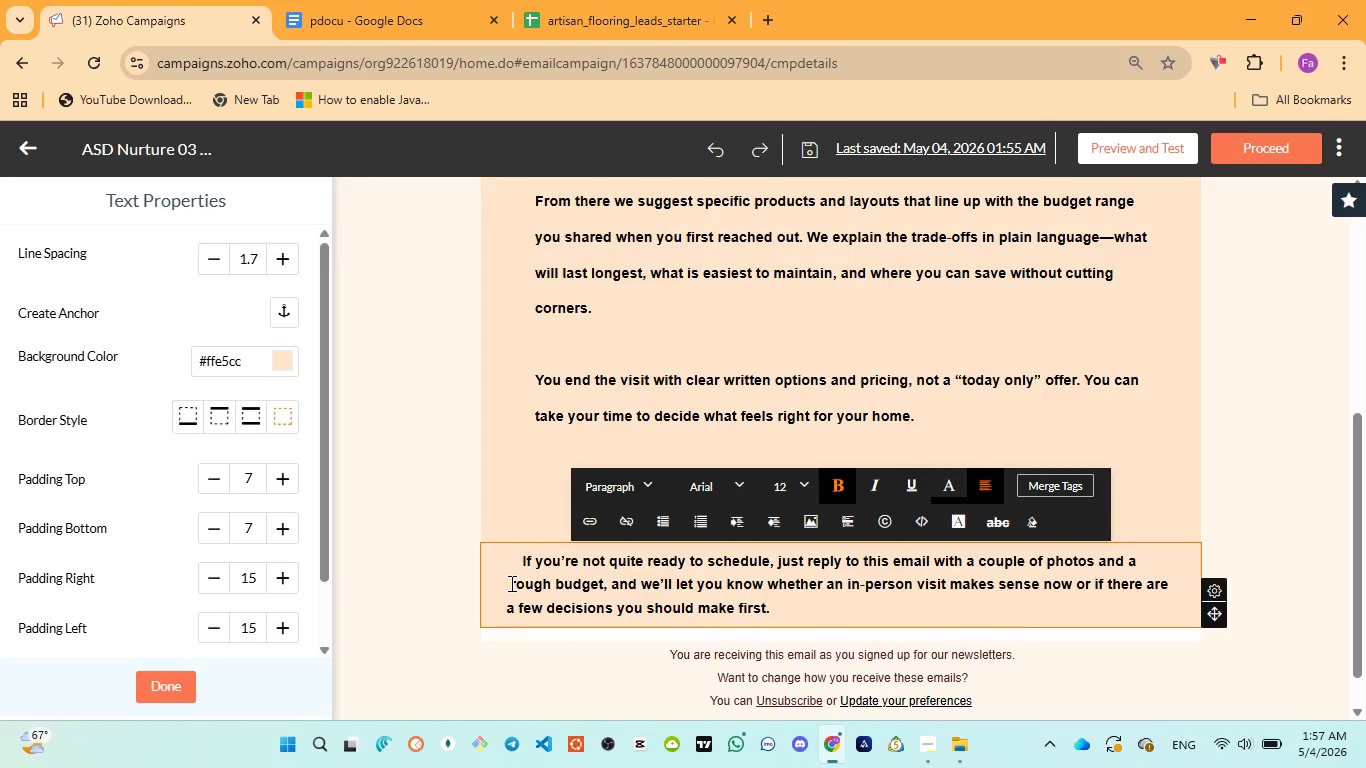 
left_click([510, 583])
 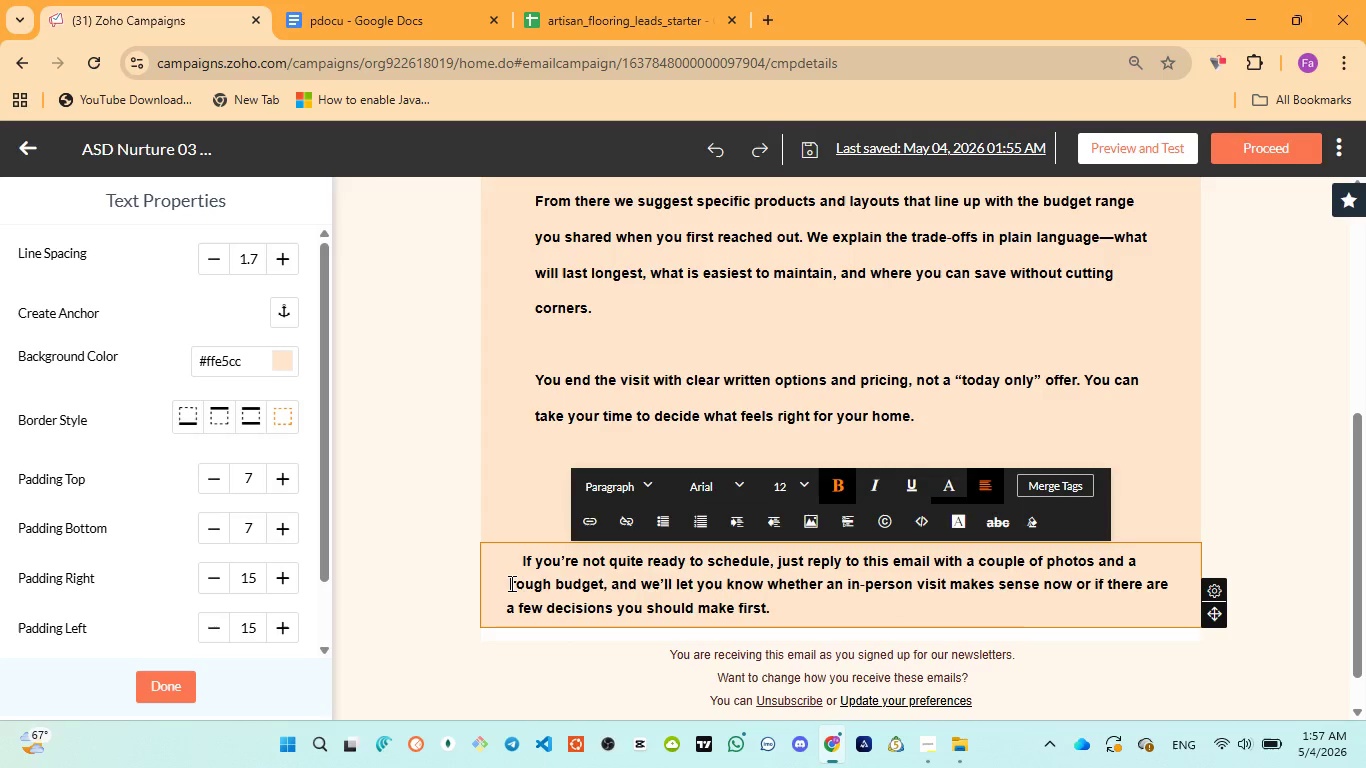 
key(Space)
 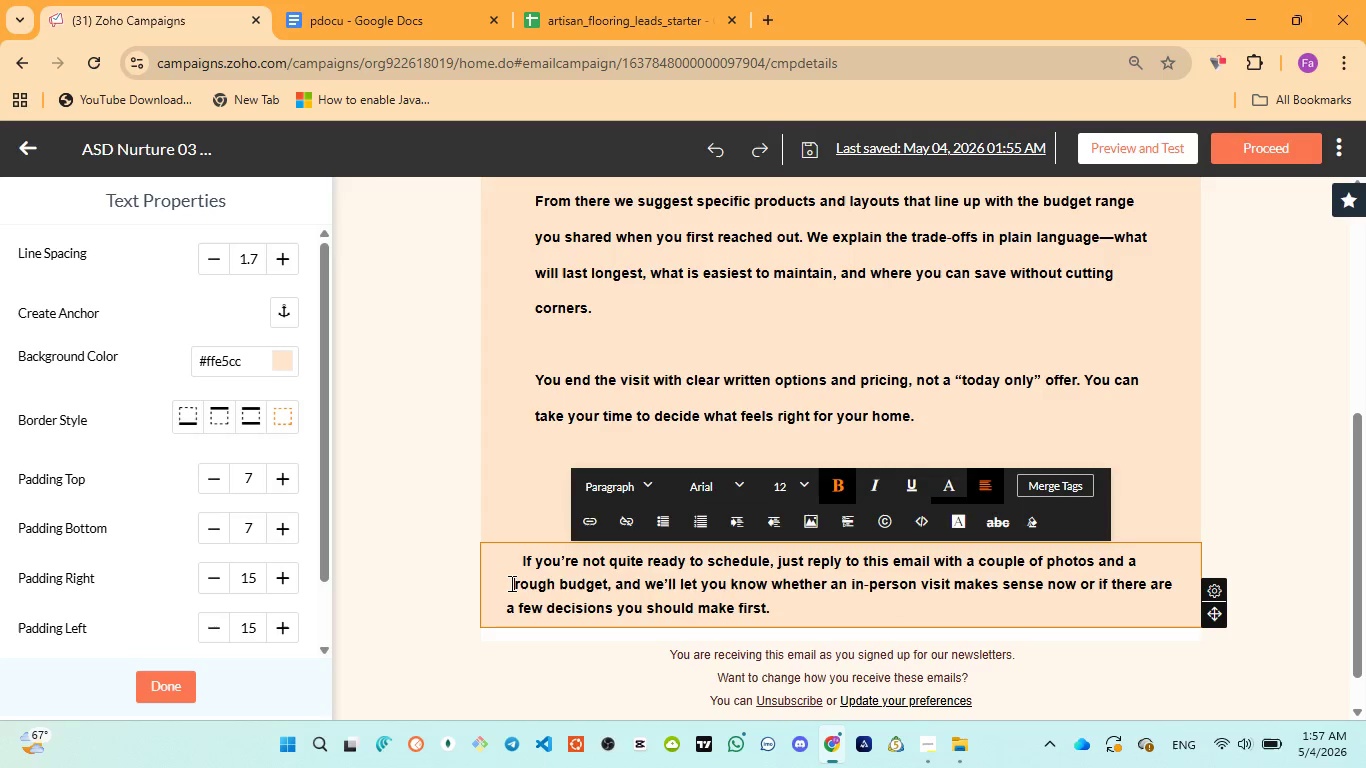 
key(Space)
 